 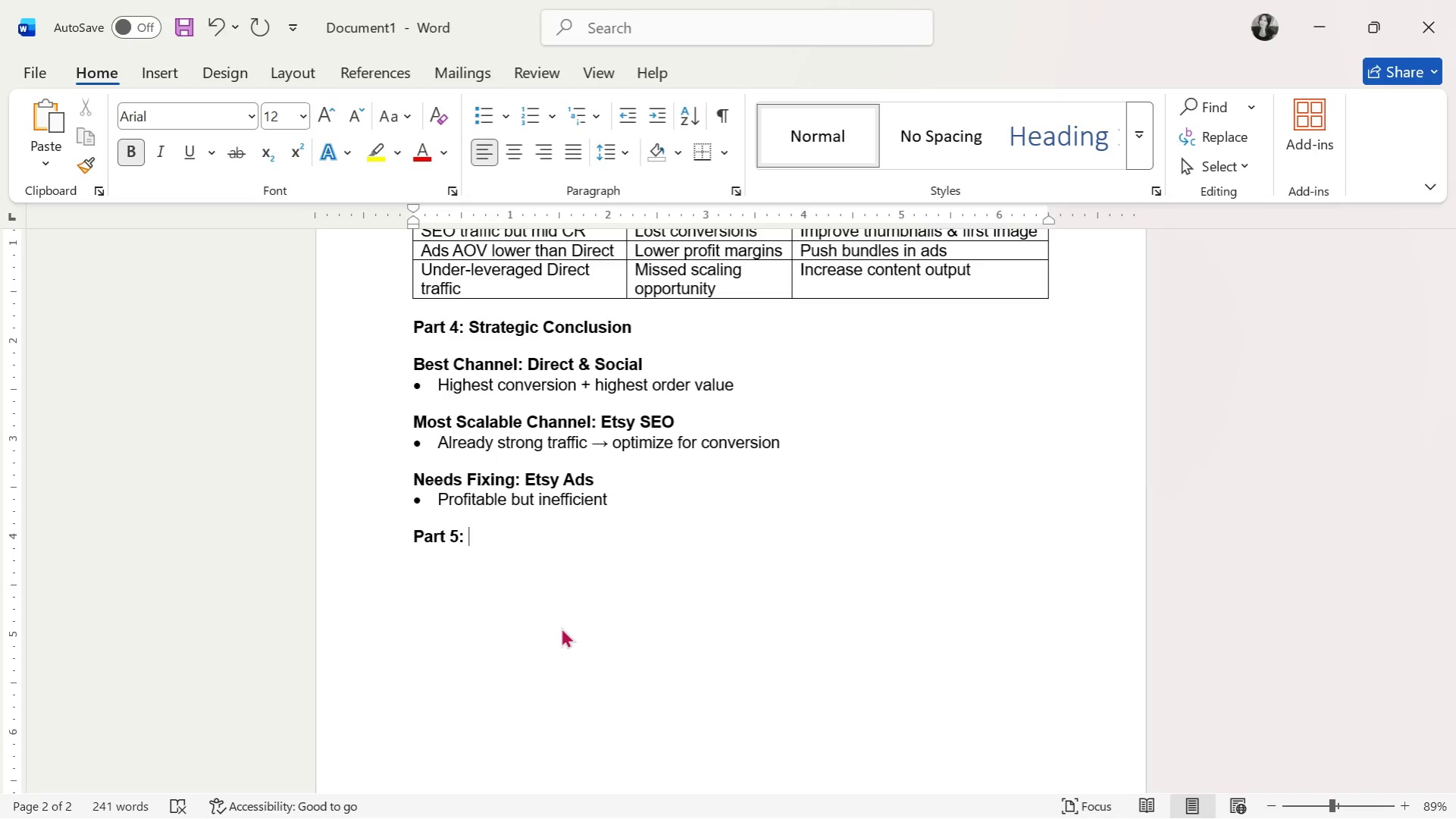 
type(4-Week Action Plan)
 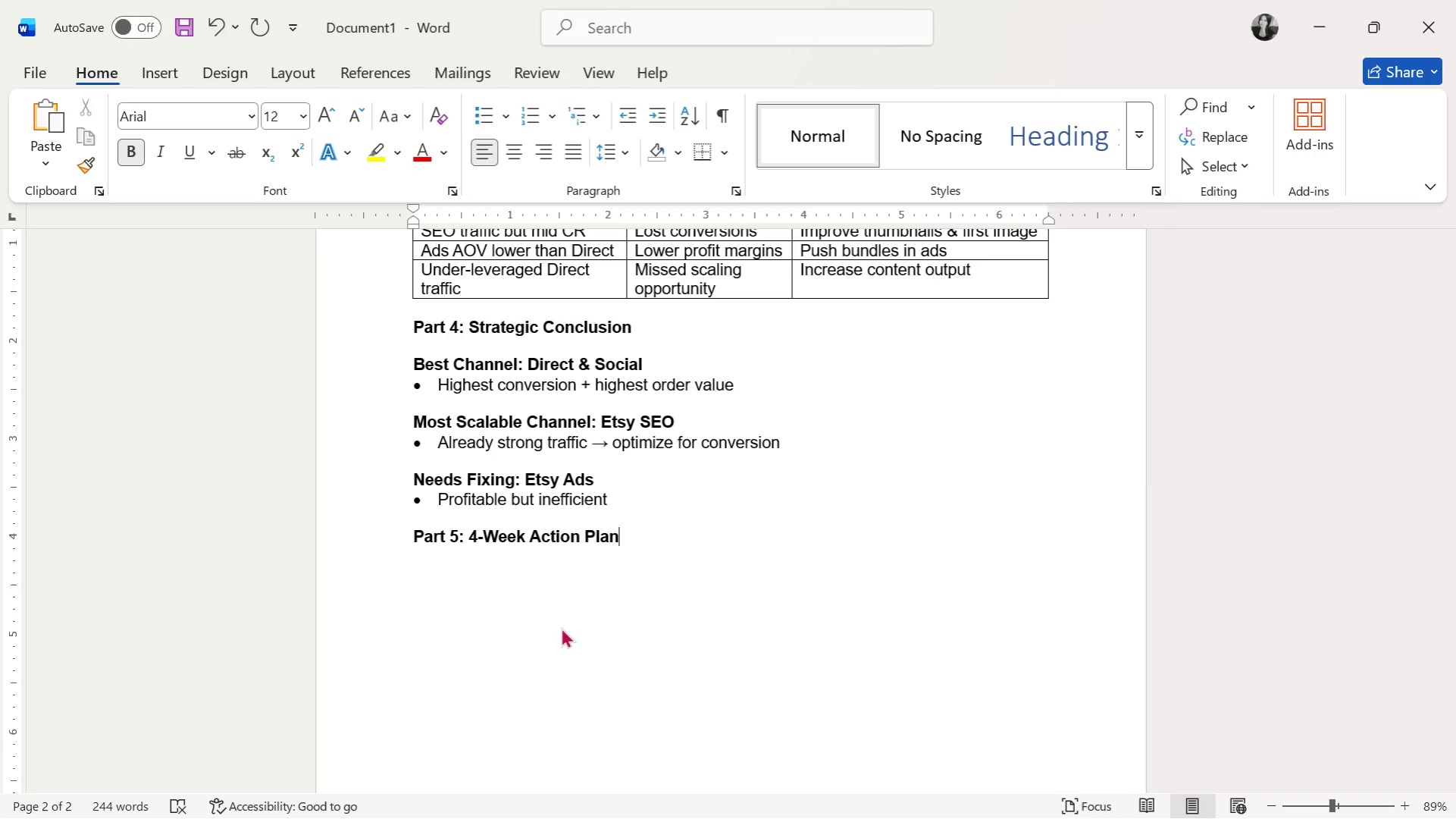 
wait(34.47)
 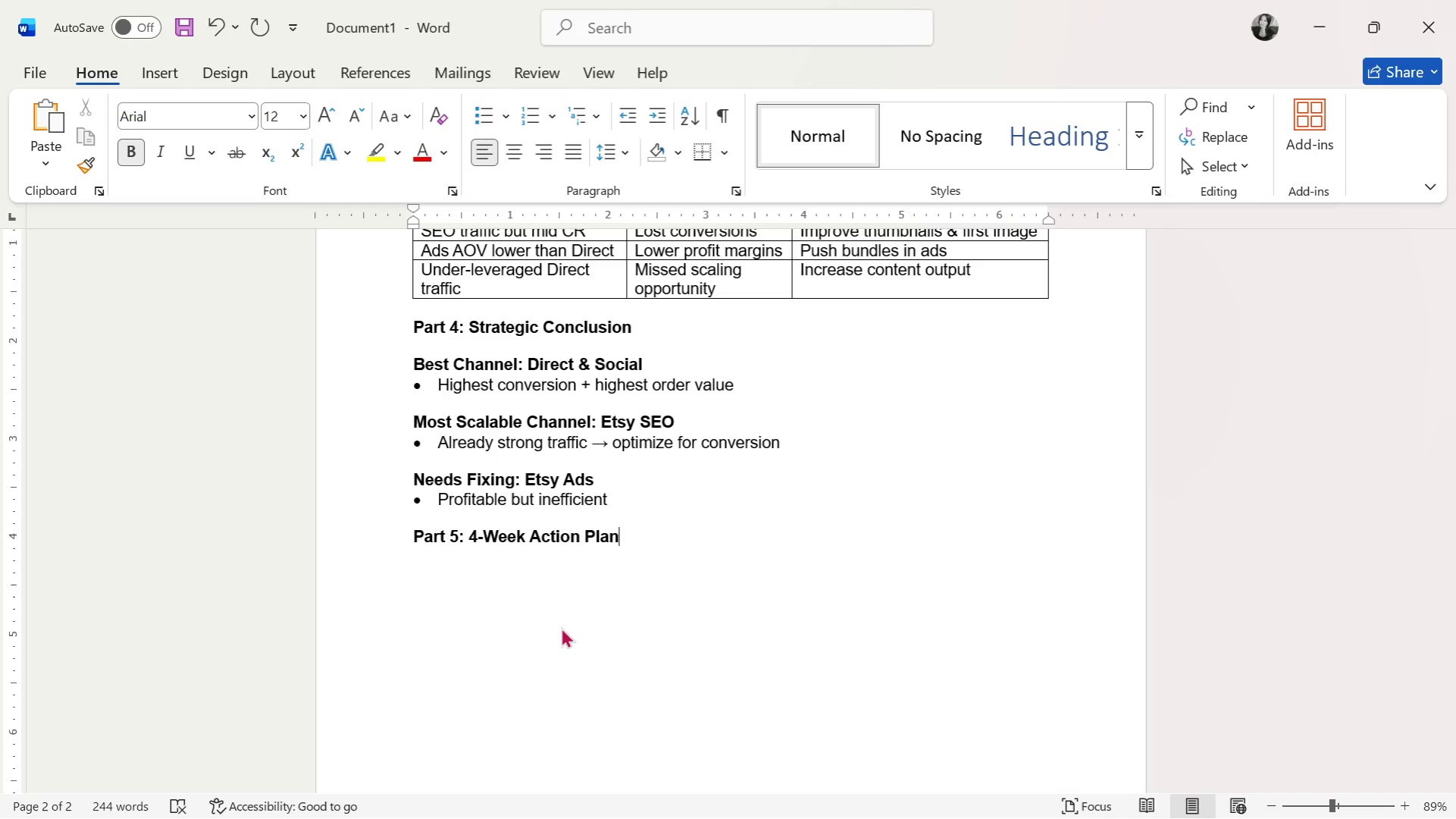 
left_click([456, 609])
 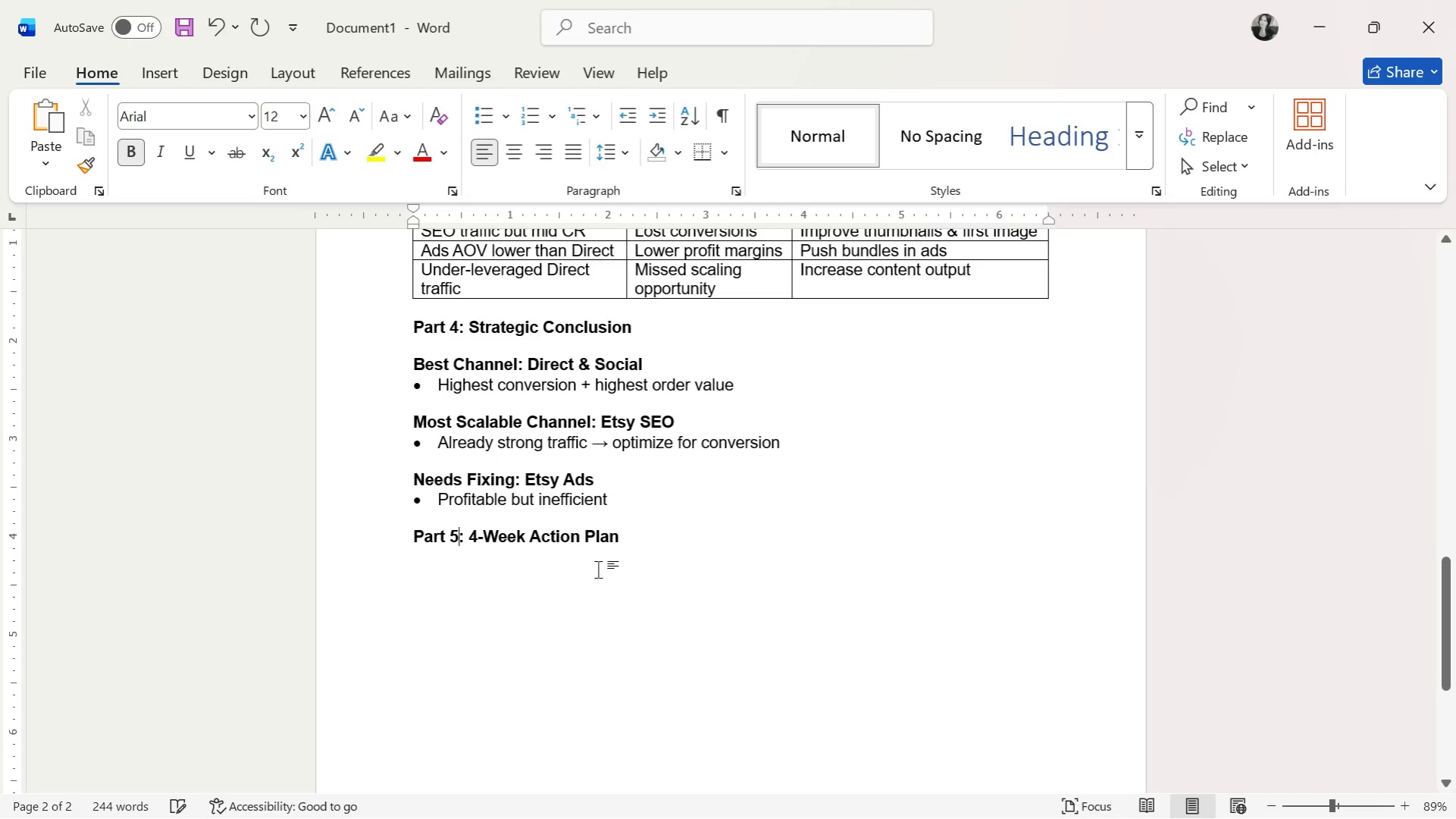 
left_click([654, 547])
 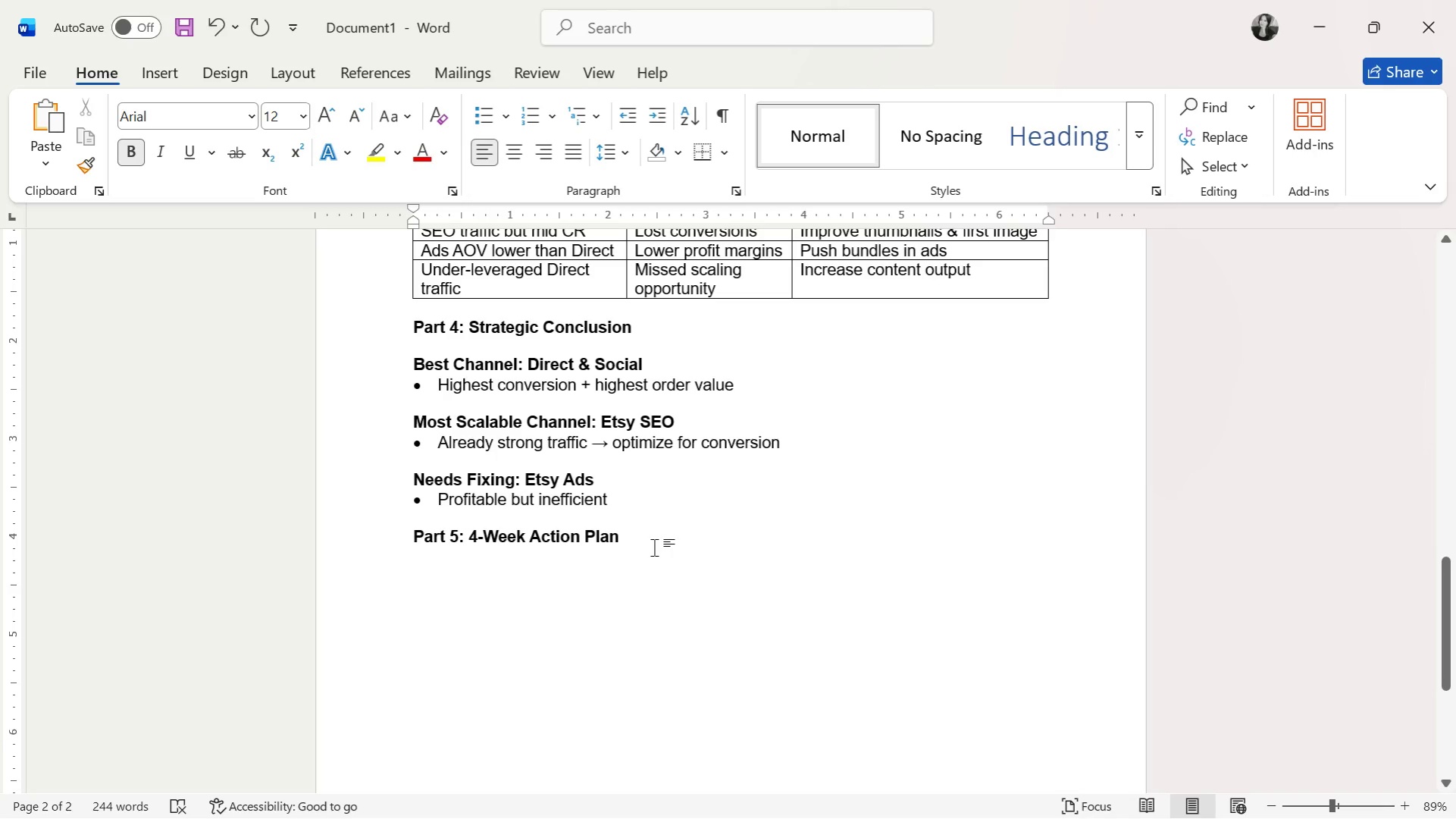 
key(Enter)
 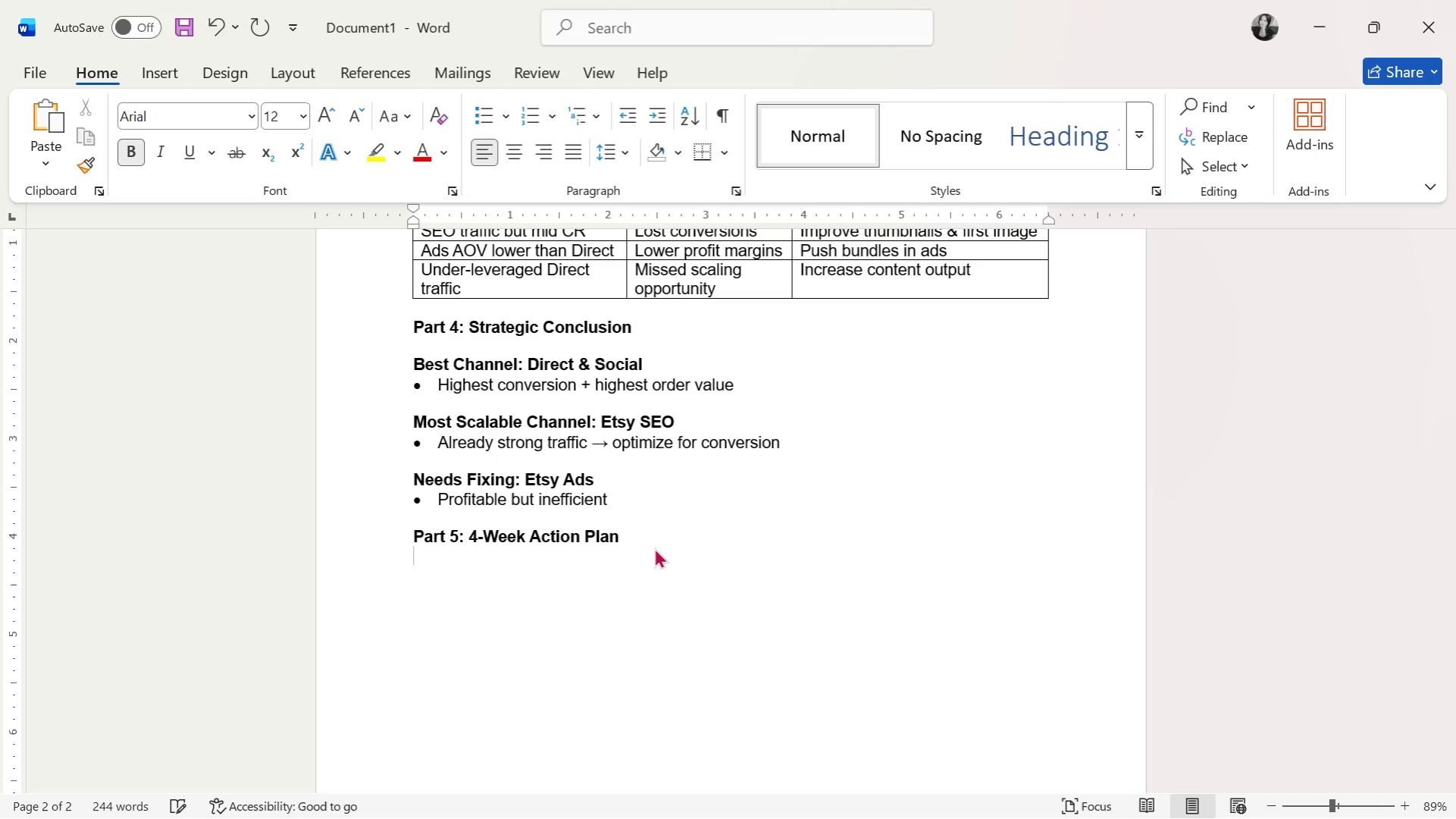 
key(Enter)
 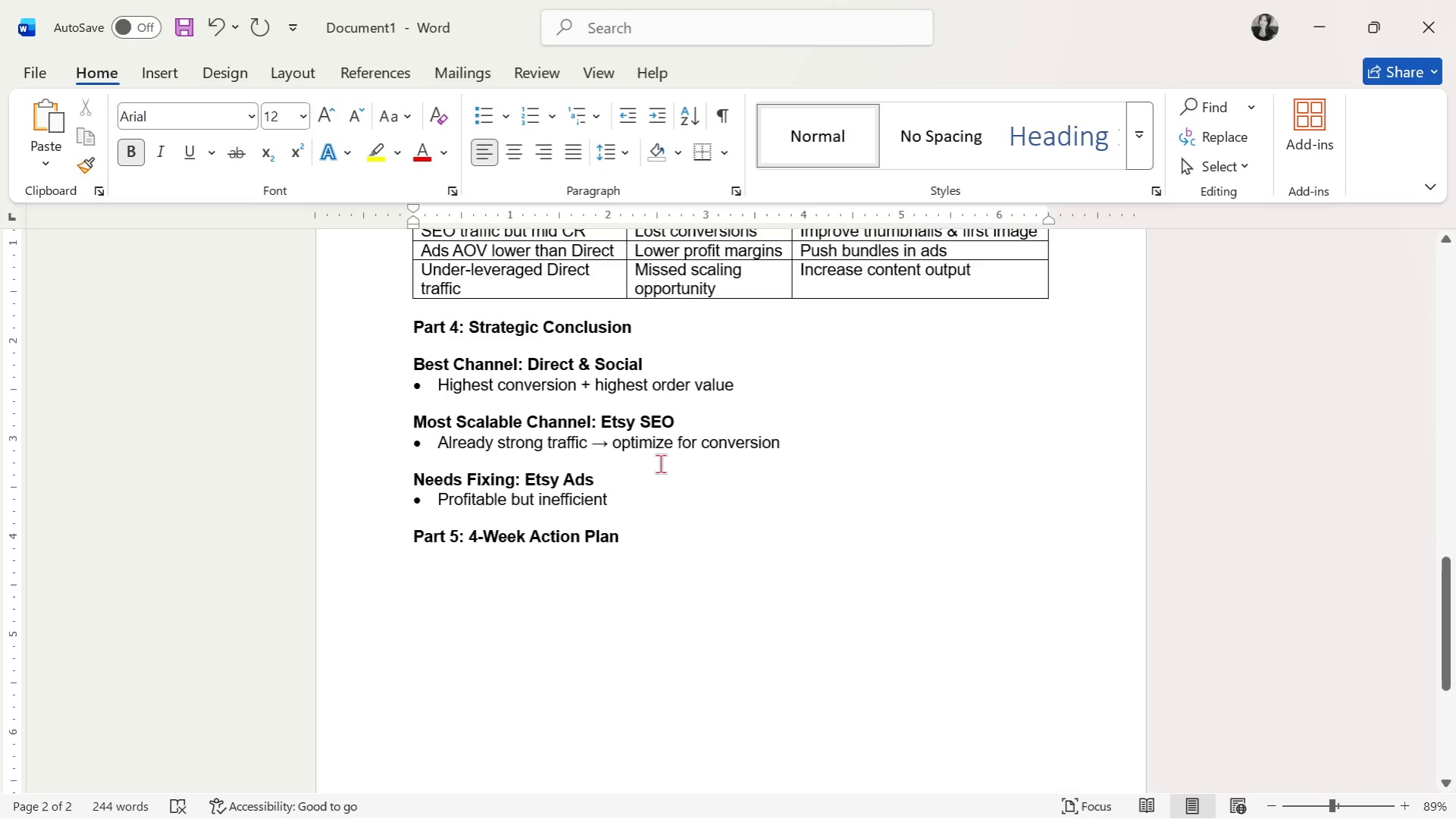 
hold_key(key=CapsLock, duration=0.31)
 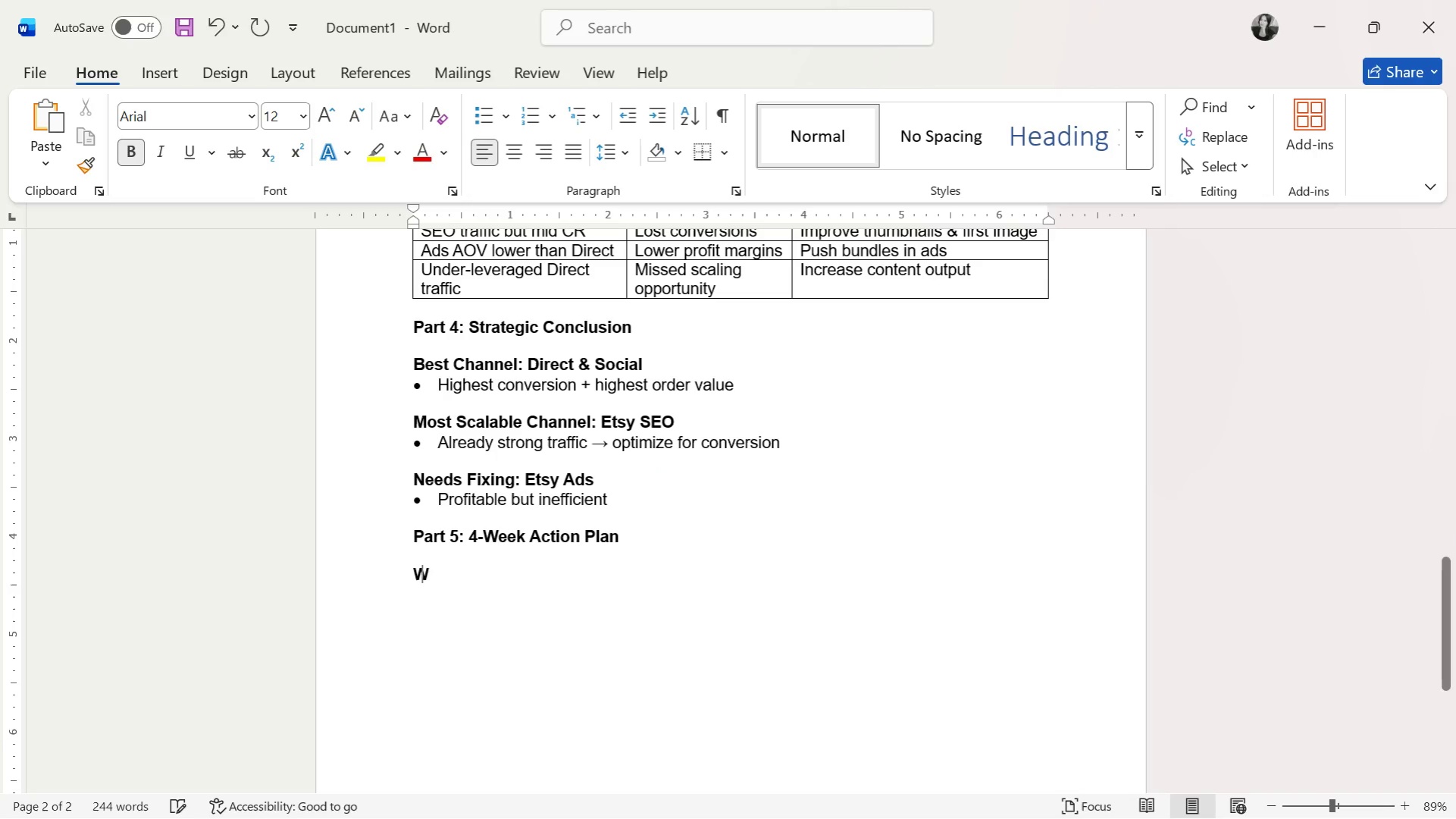 
type(Week 1)
 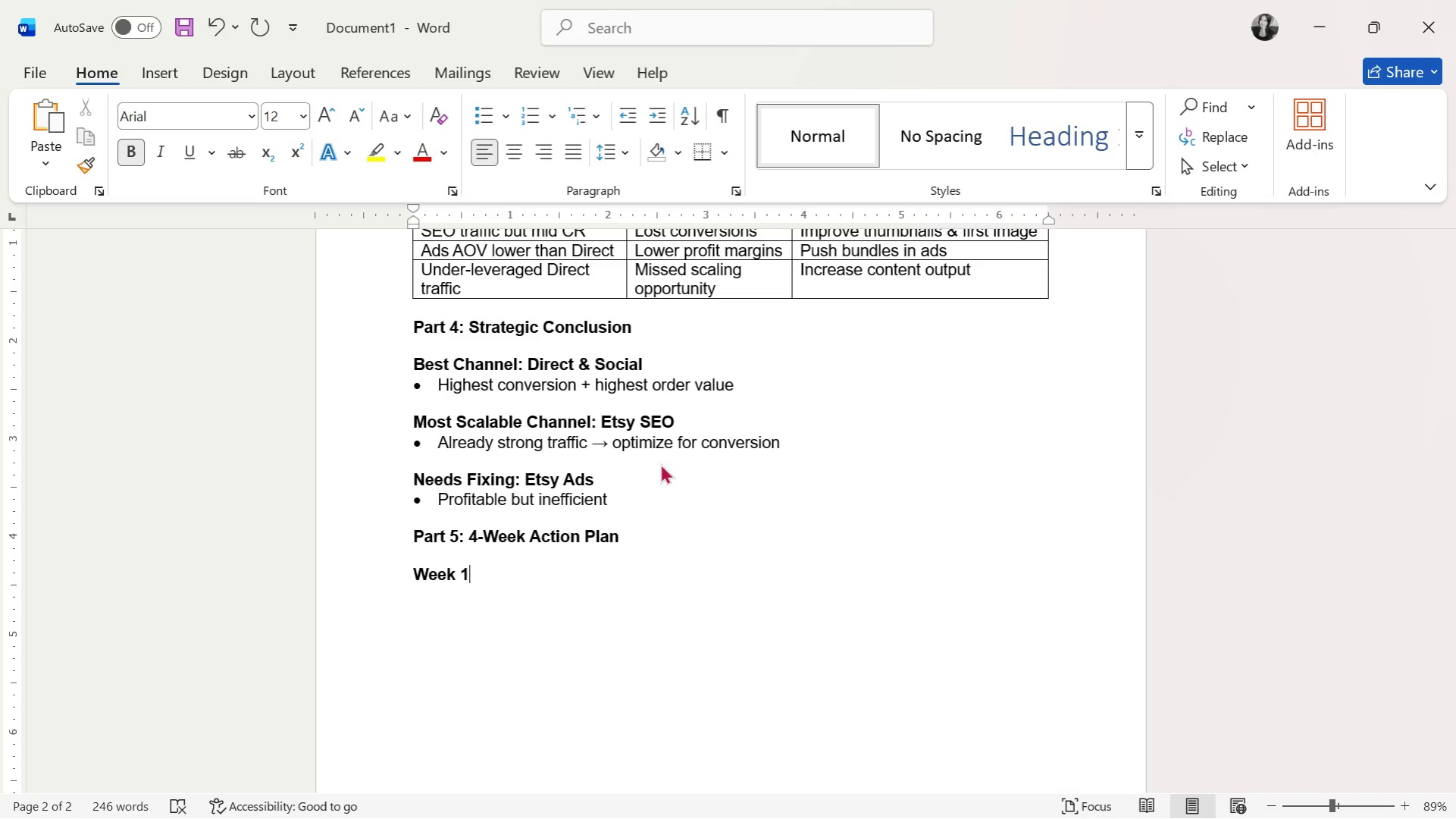 
wait(20.59)
 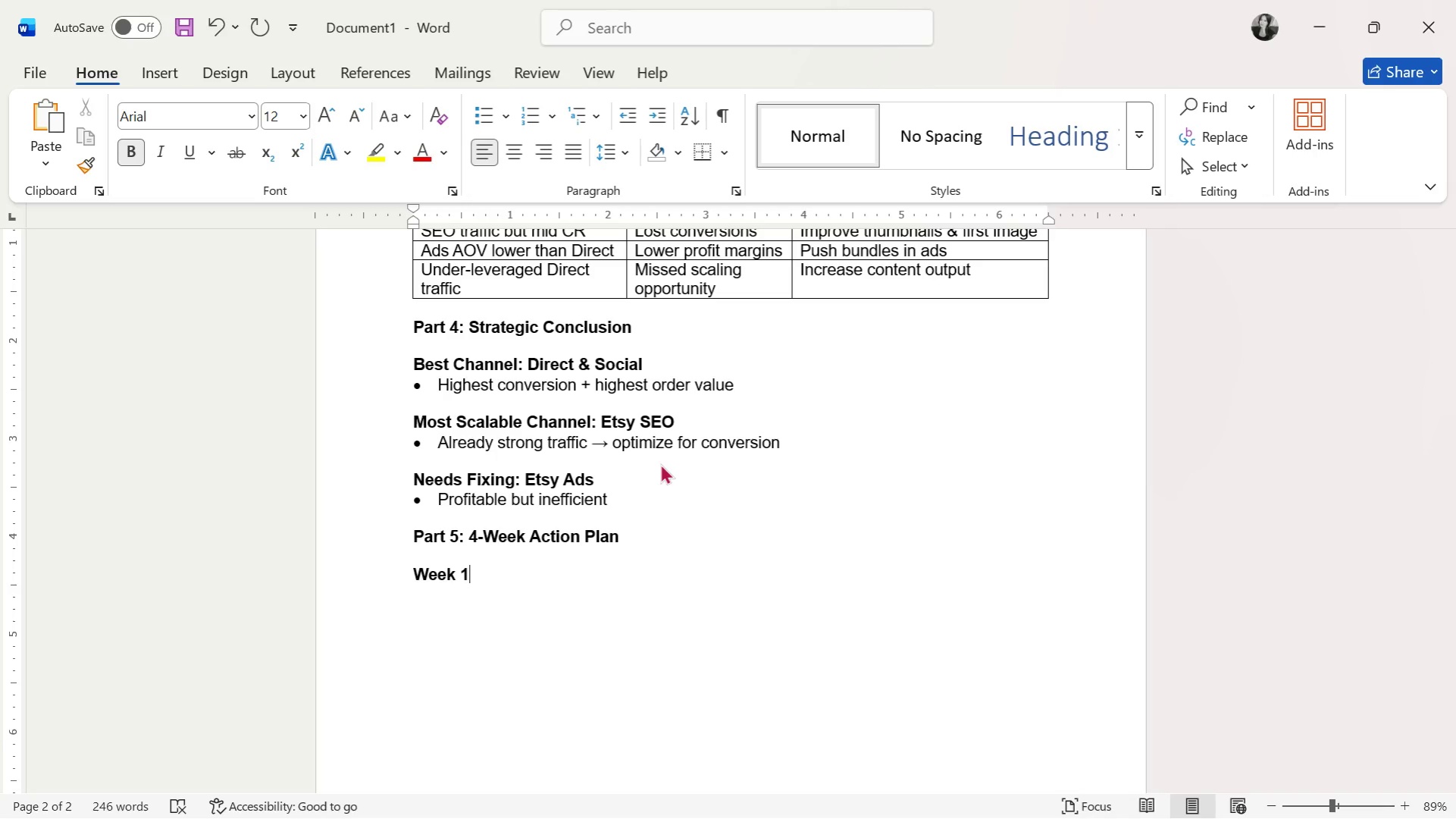 
type( - Ads )
 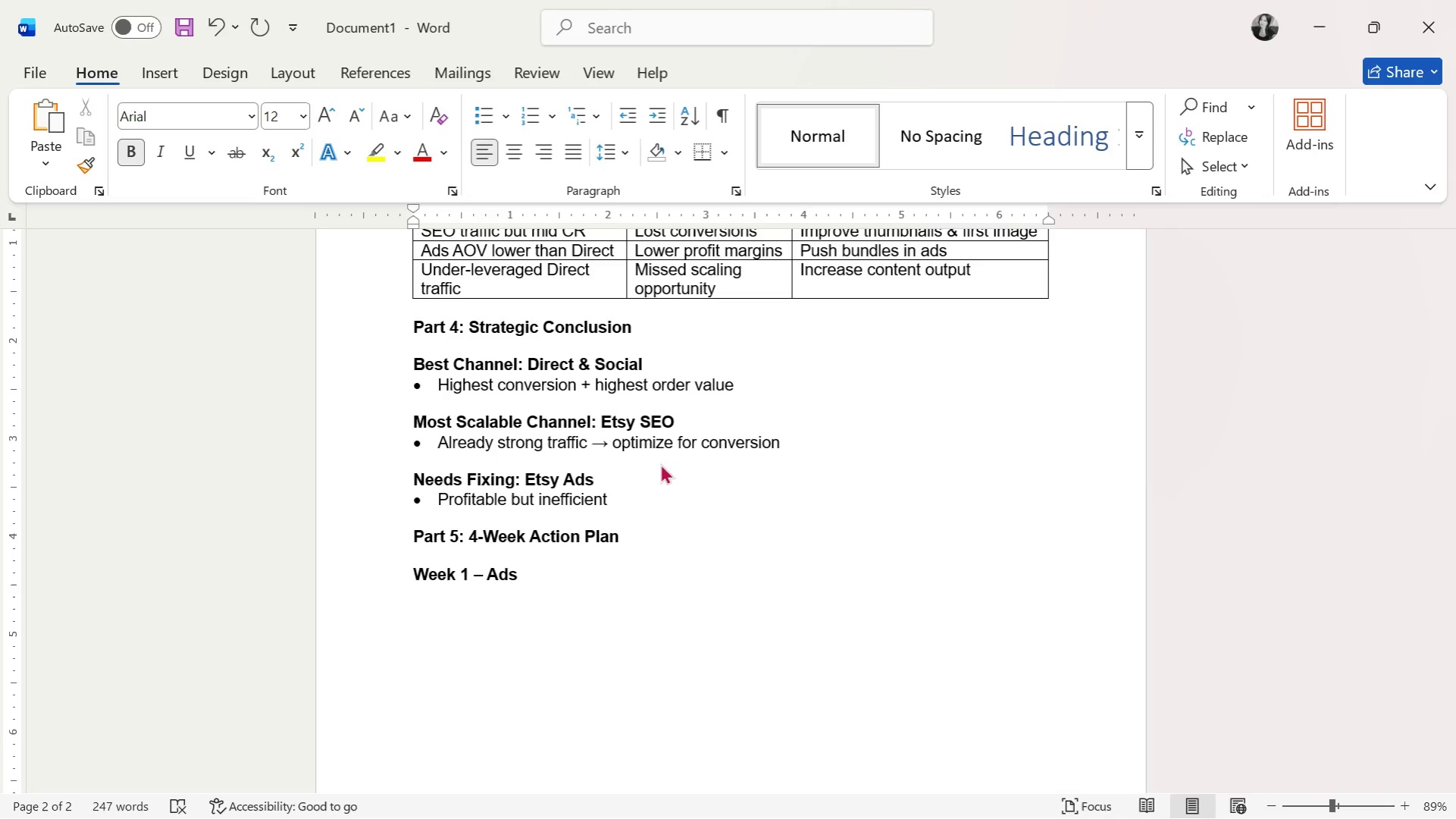 
type(Optimization)
 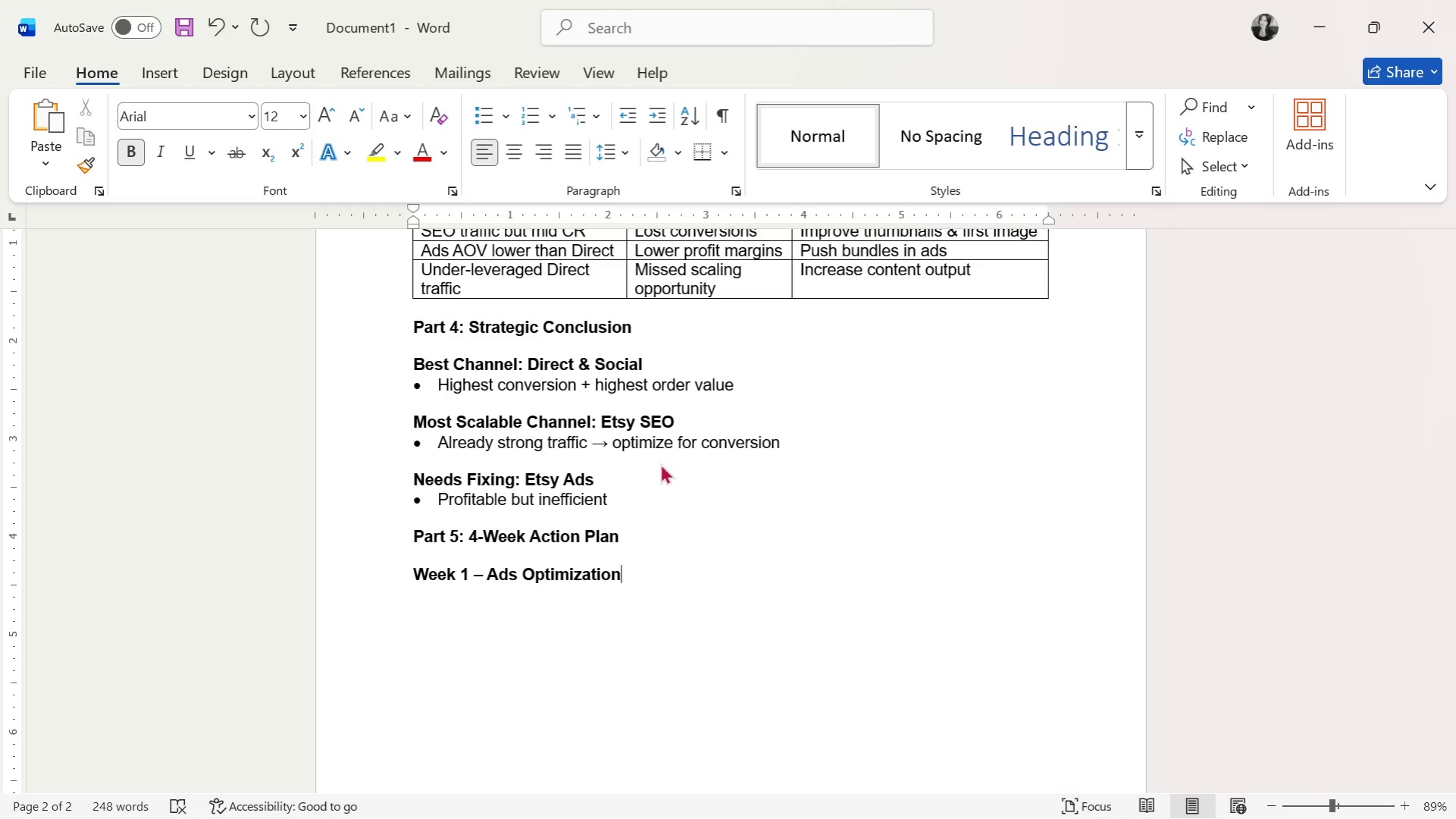 
wait(17.16)
 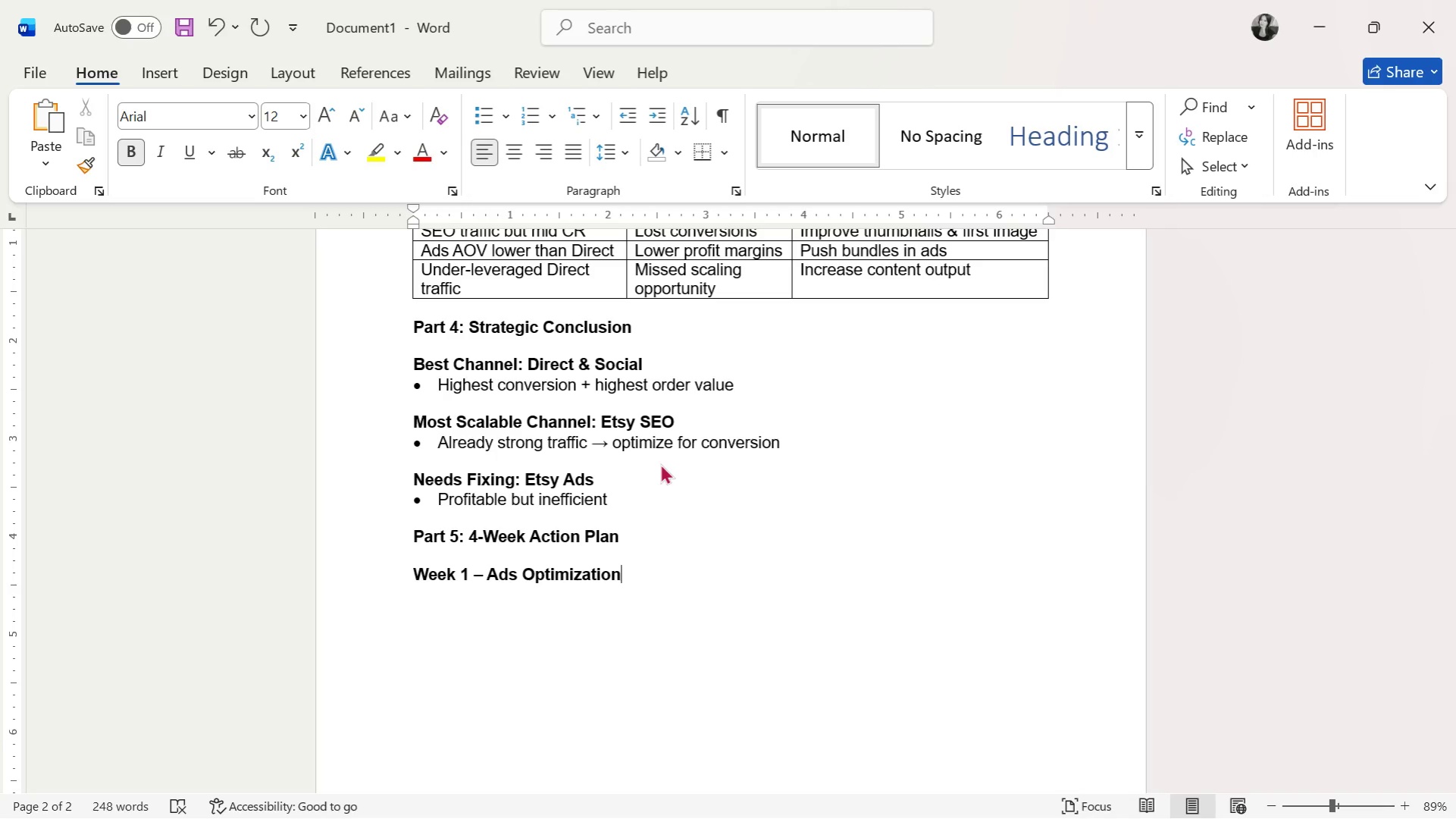 
key(Enter)
 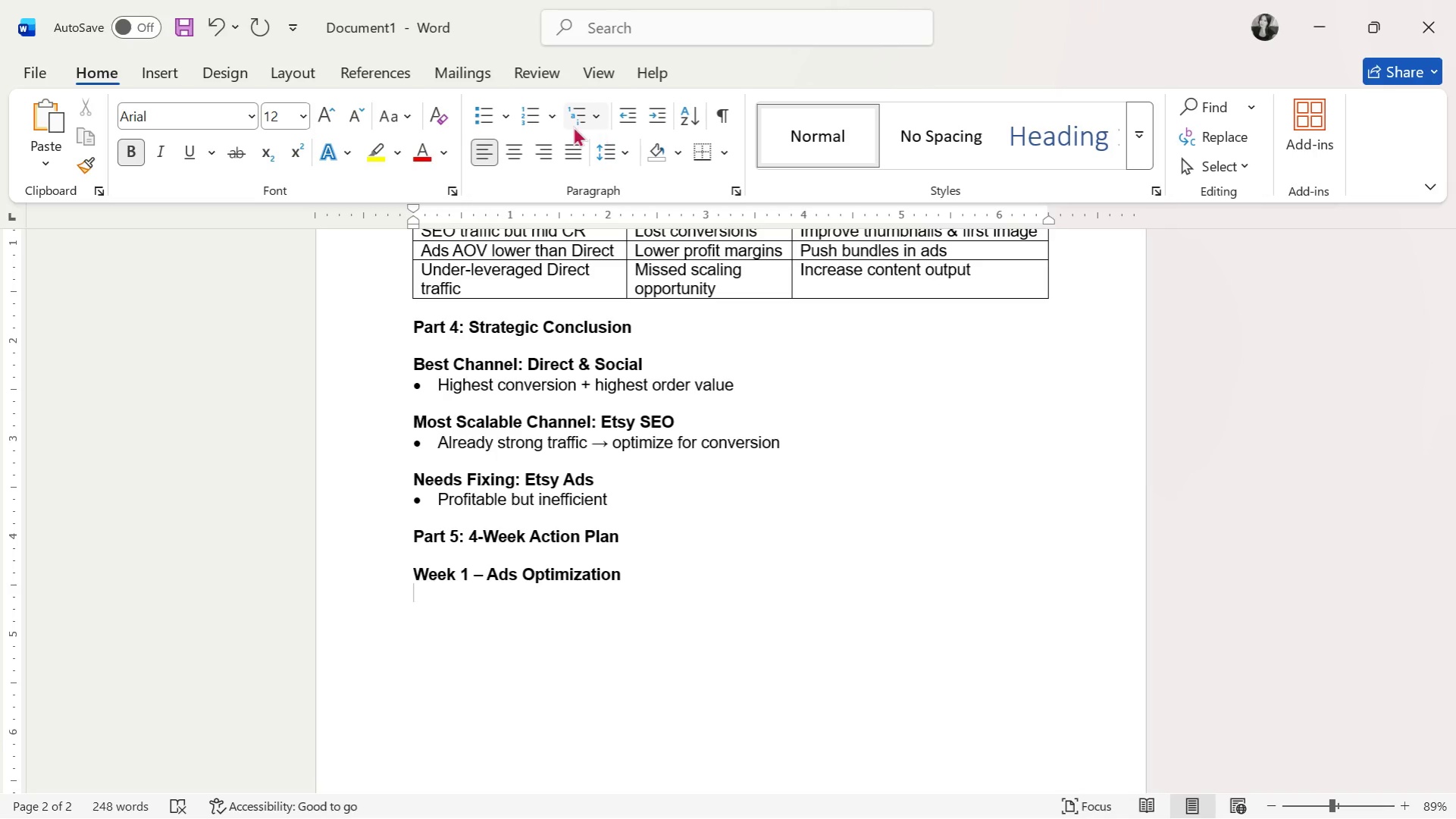 
left_click([487, 121])
 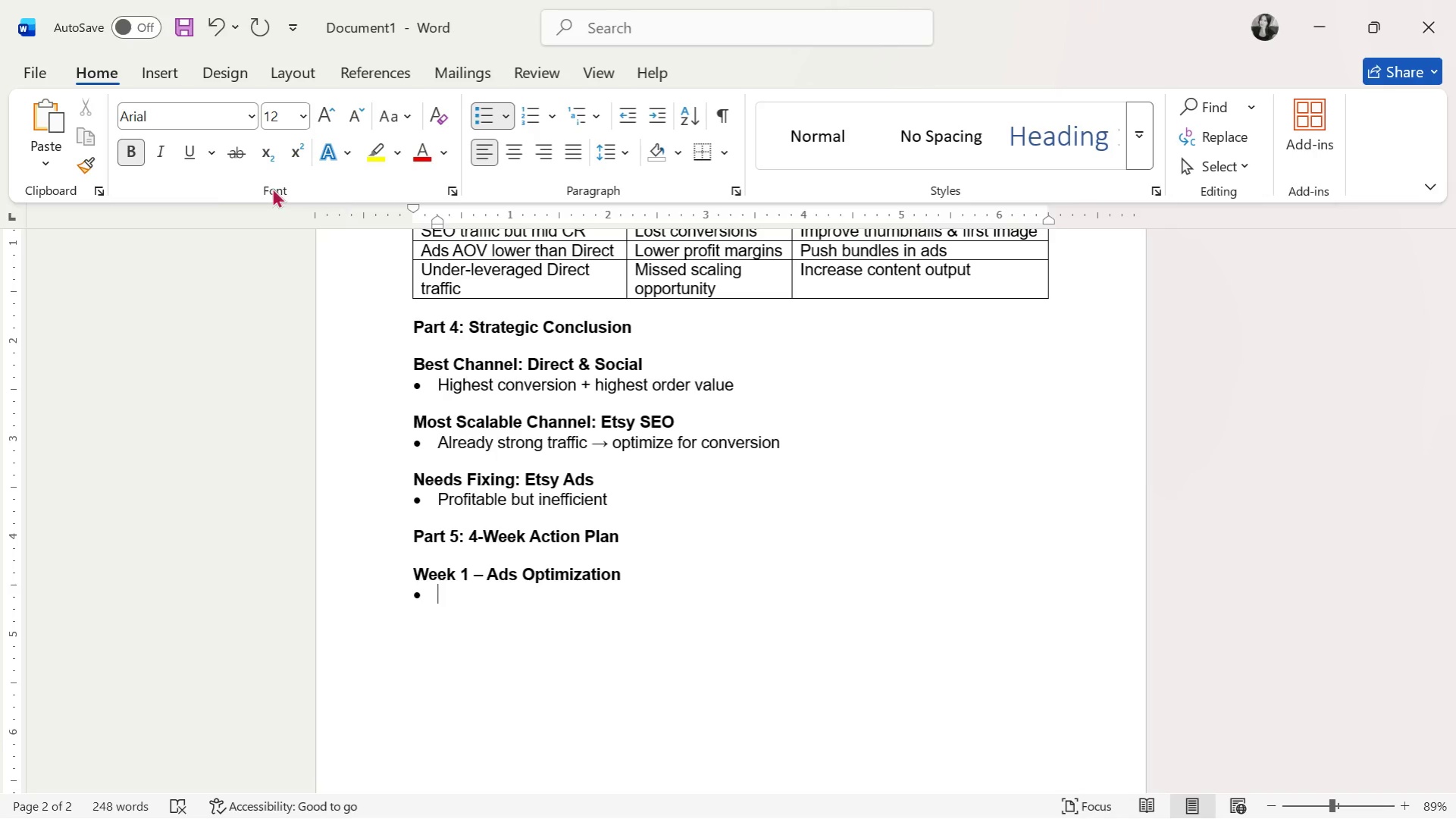 
left_click([124, 146])
 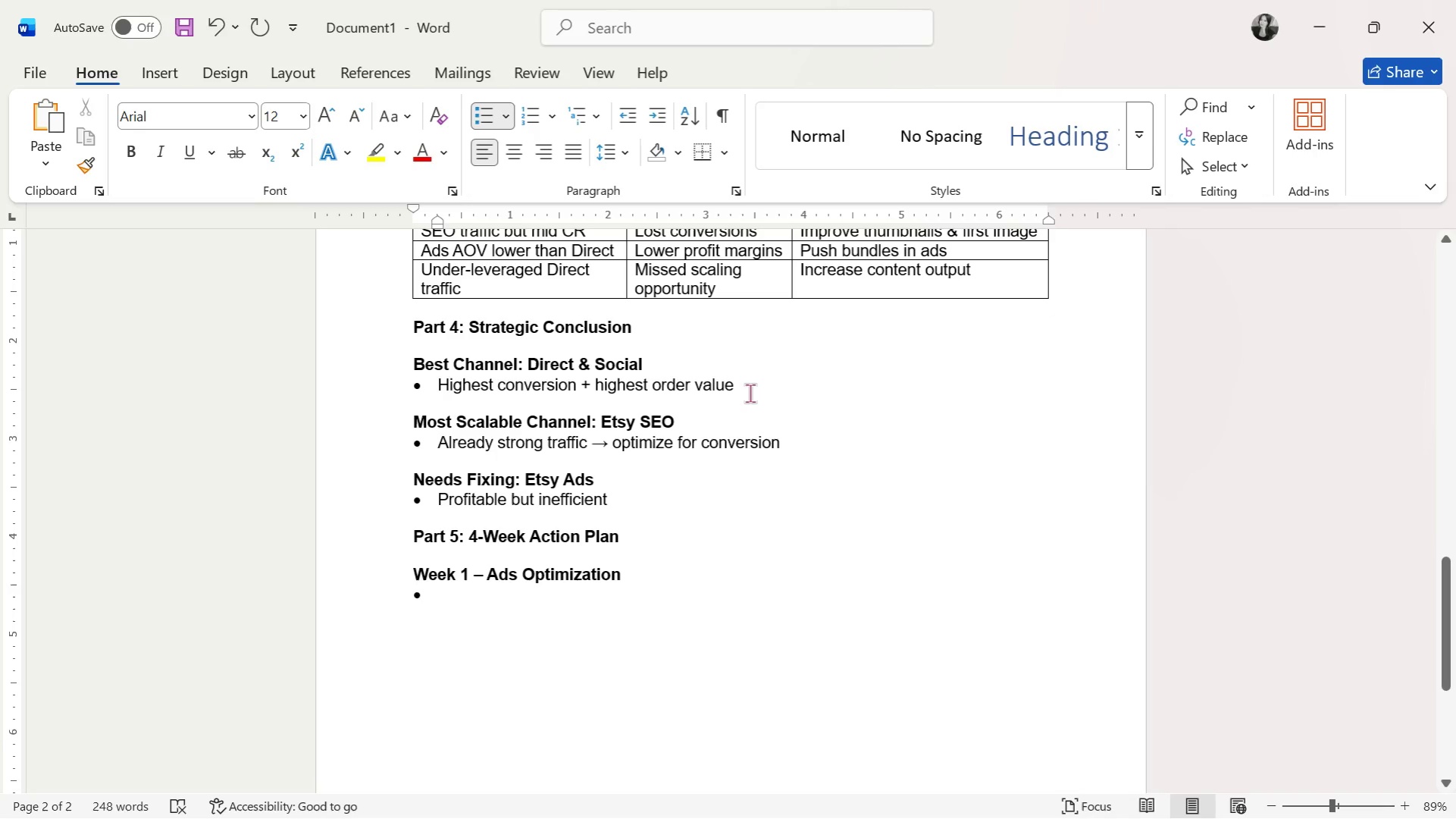 
scroll: coordinate [750, 393], scroll_direction: down, amount: 1.0
 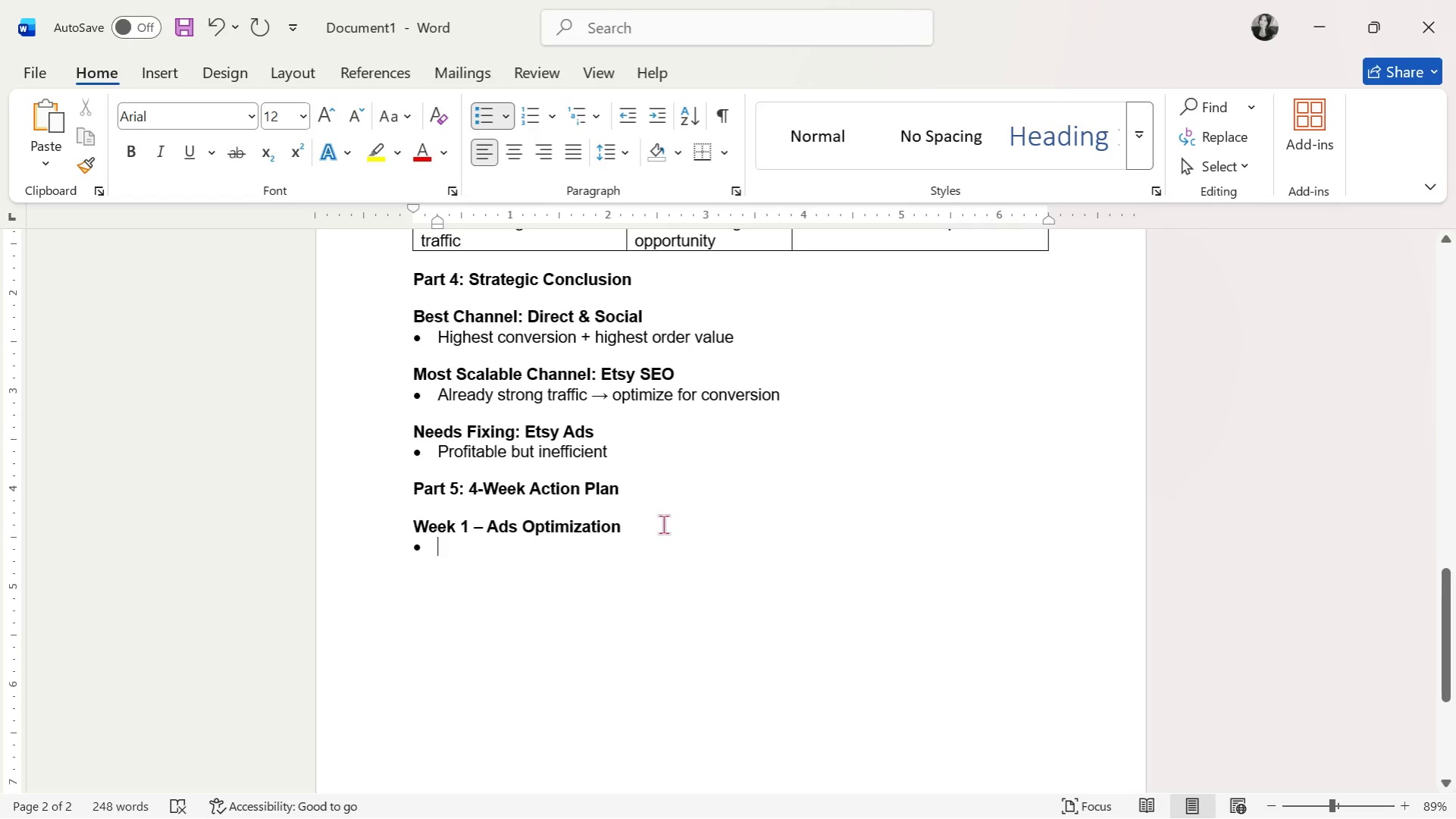 
scroll: coordinate [663, 525], scroll_direction: none, amount: 0.0
 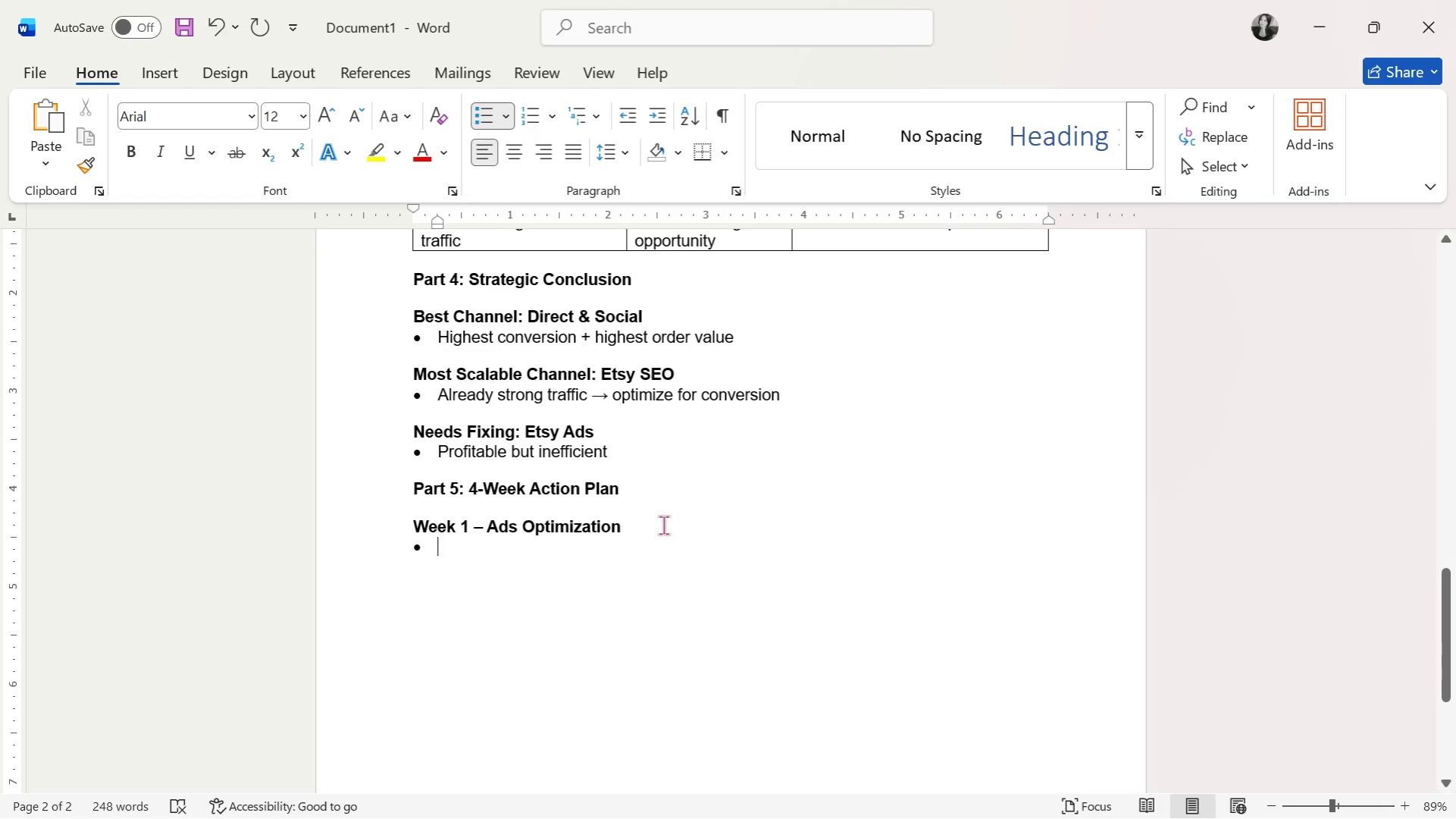 
type(Pause bottom )
 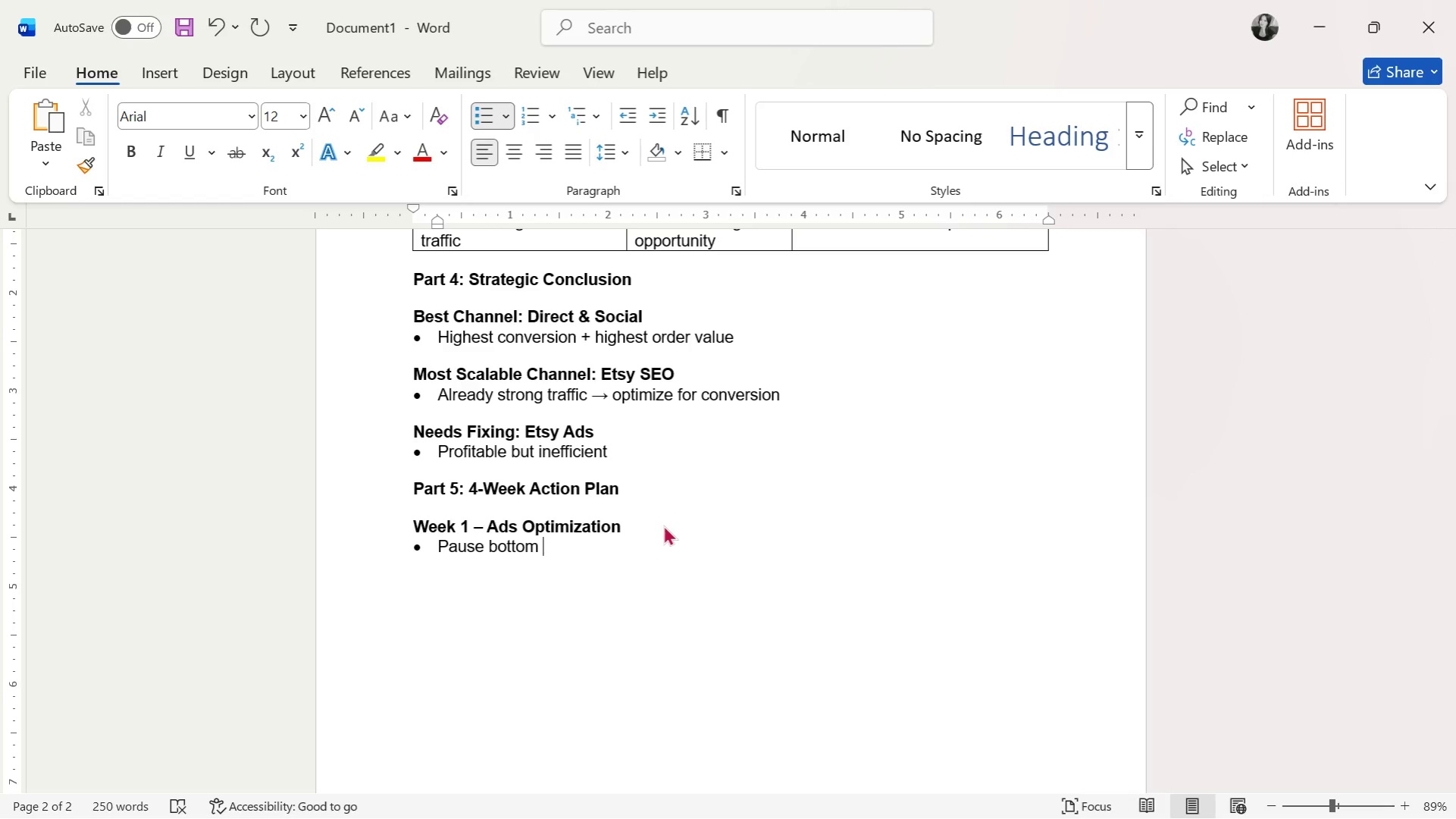 
type(24)
key(Backspace)
type(%)
 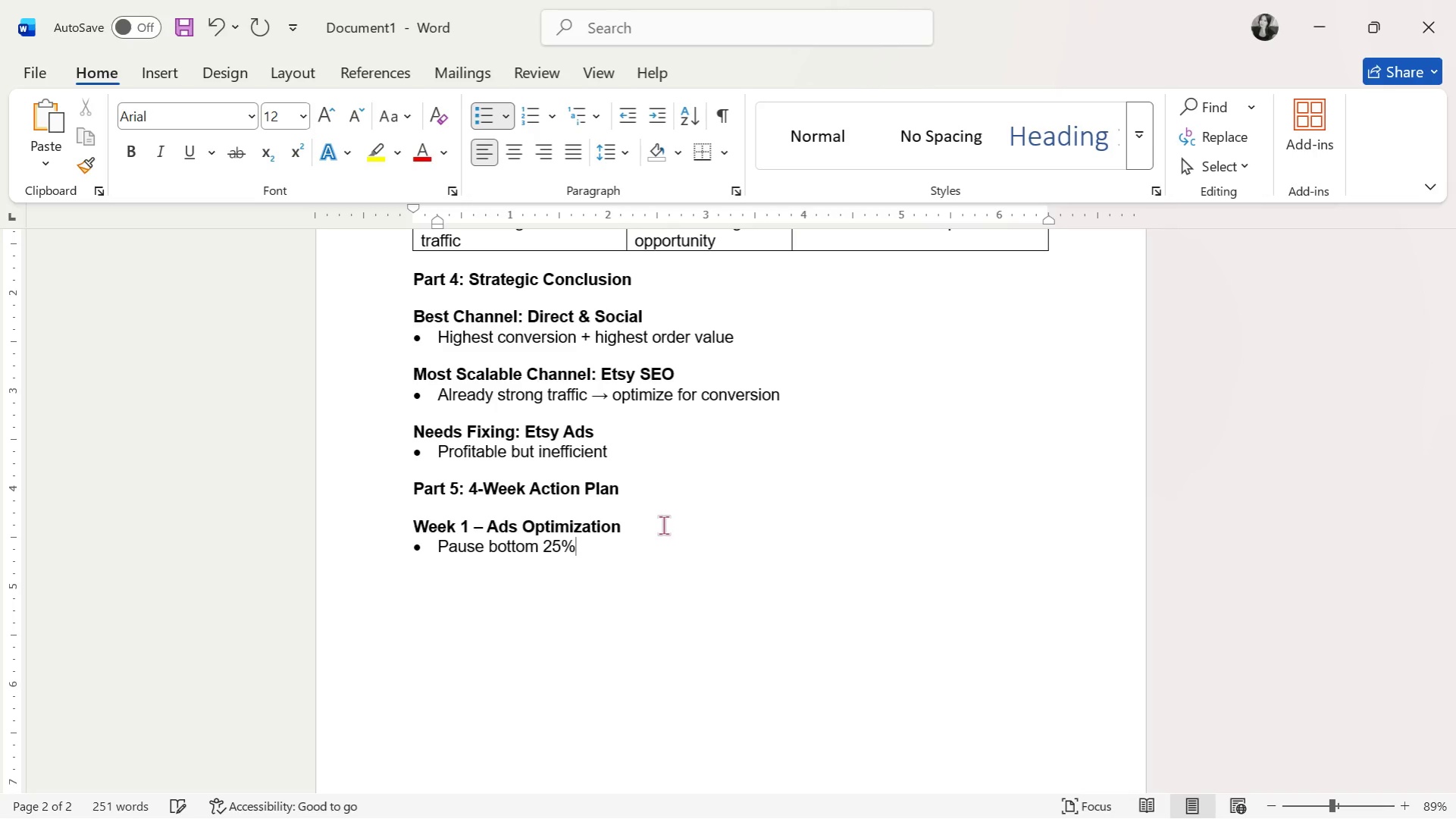 
key(Space)
 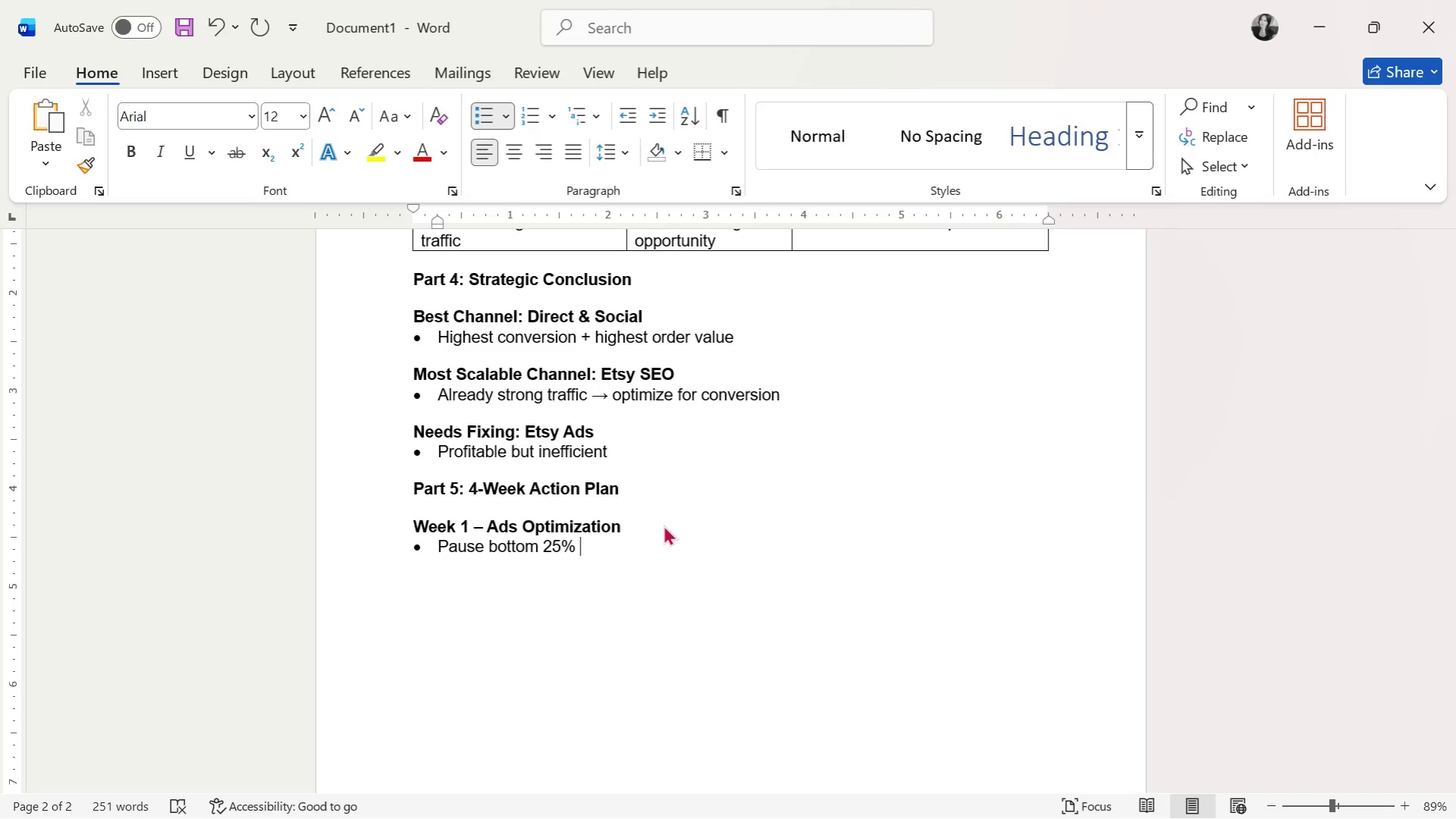 
wait(44.19)
 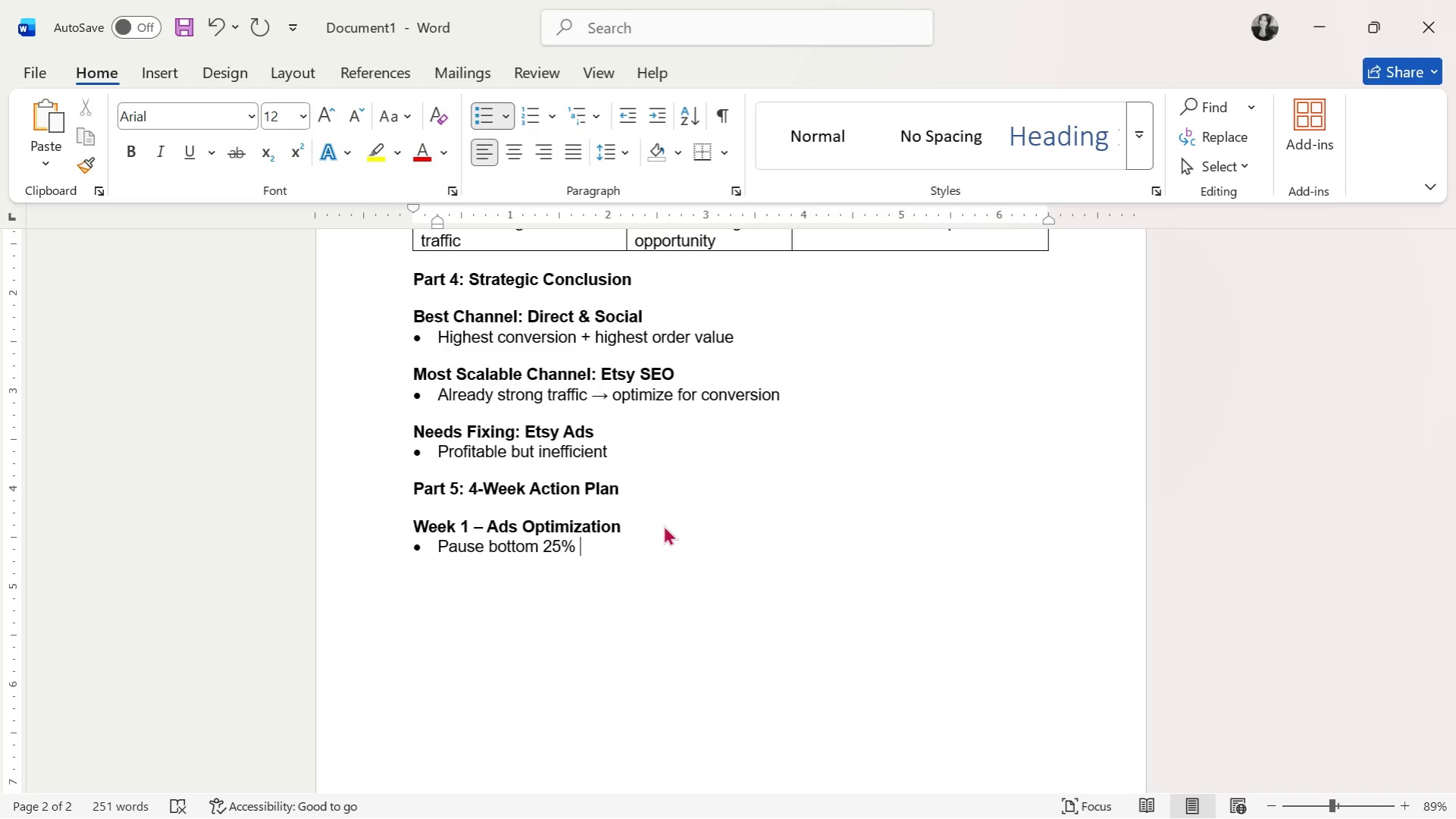 
type(keywords (zero conversions))
 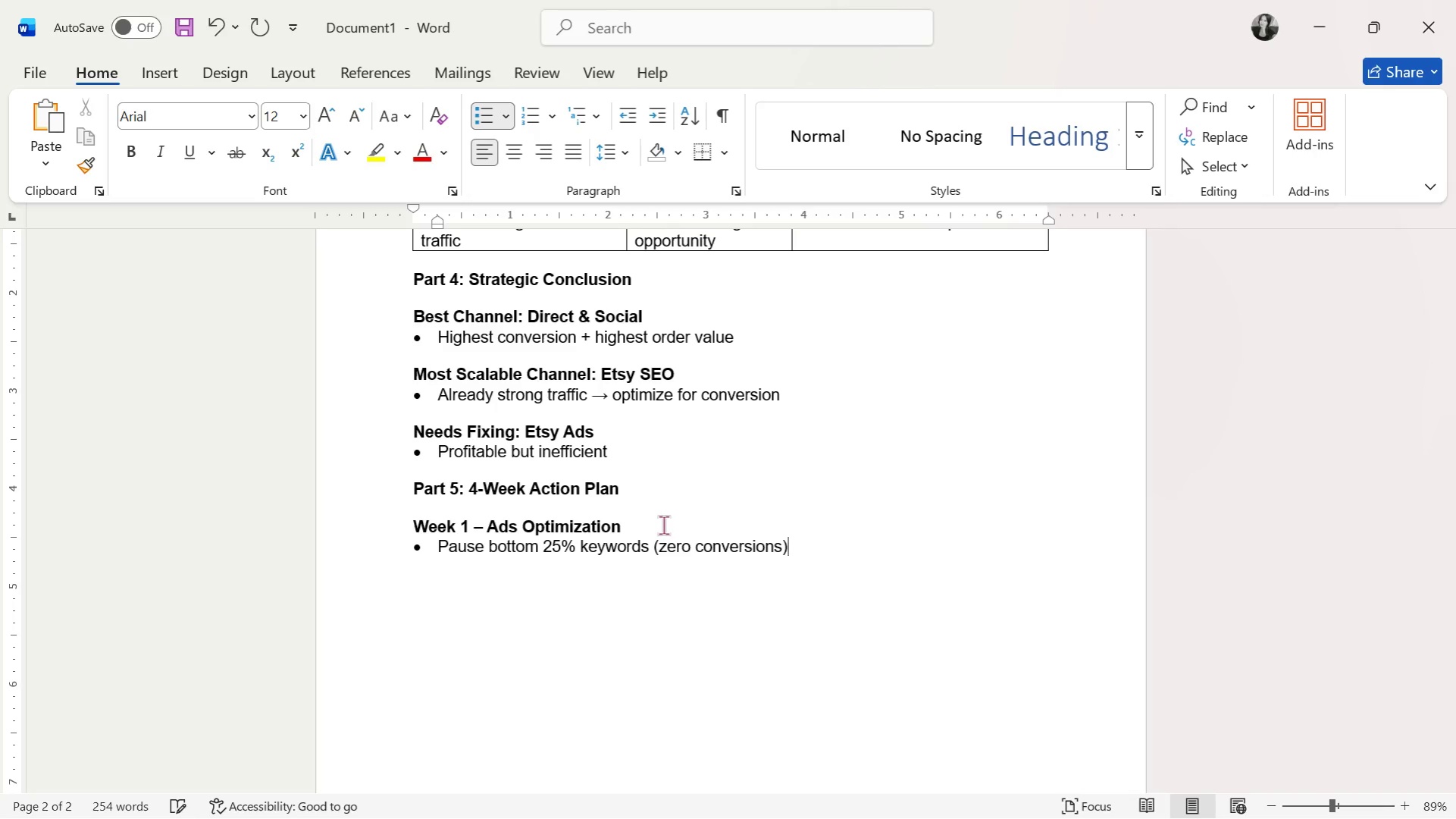 
key(Enter)
 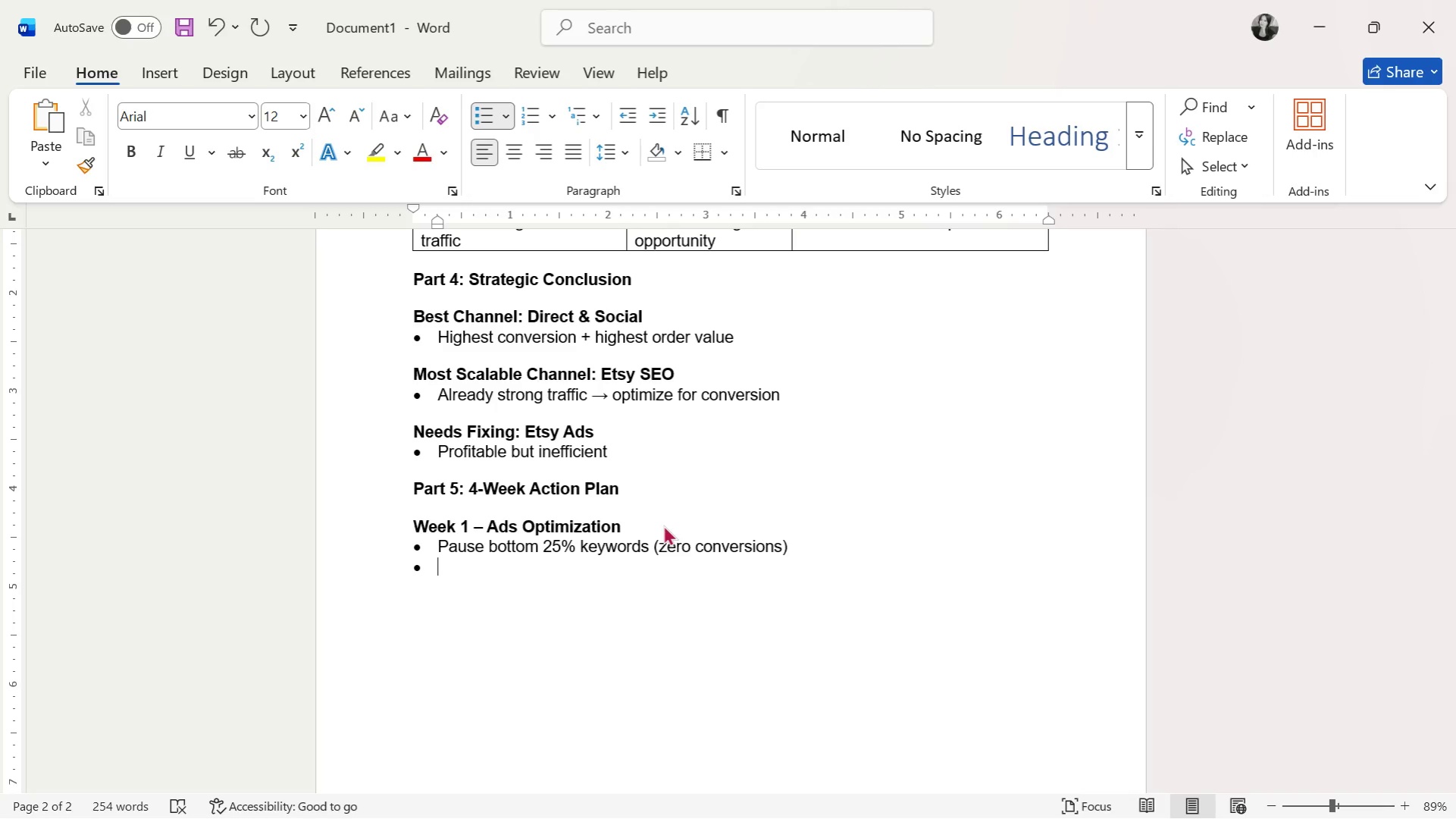 
key(CapsLock)
 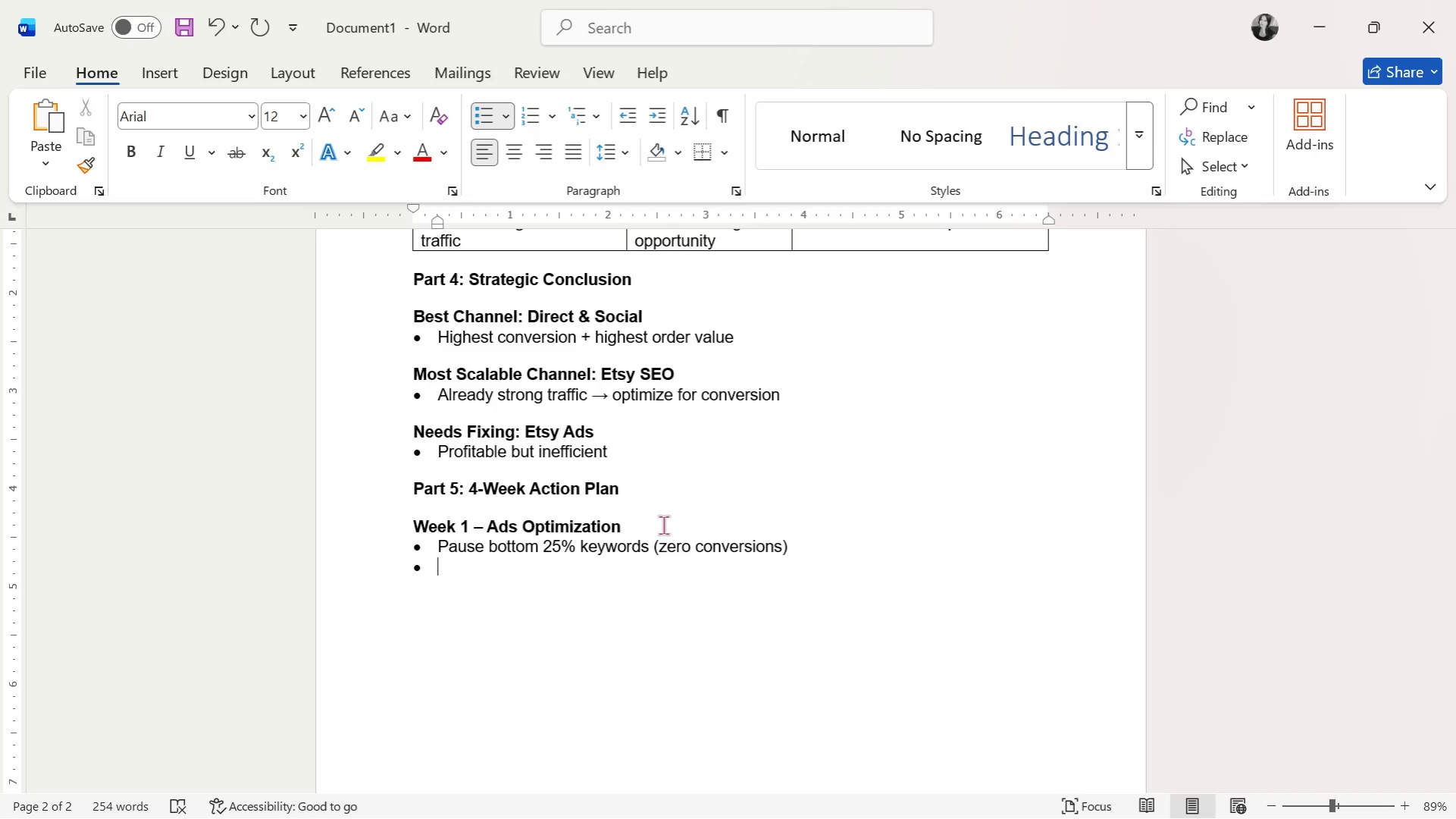 
key(R)
 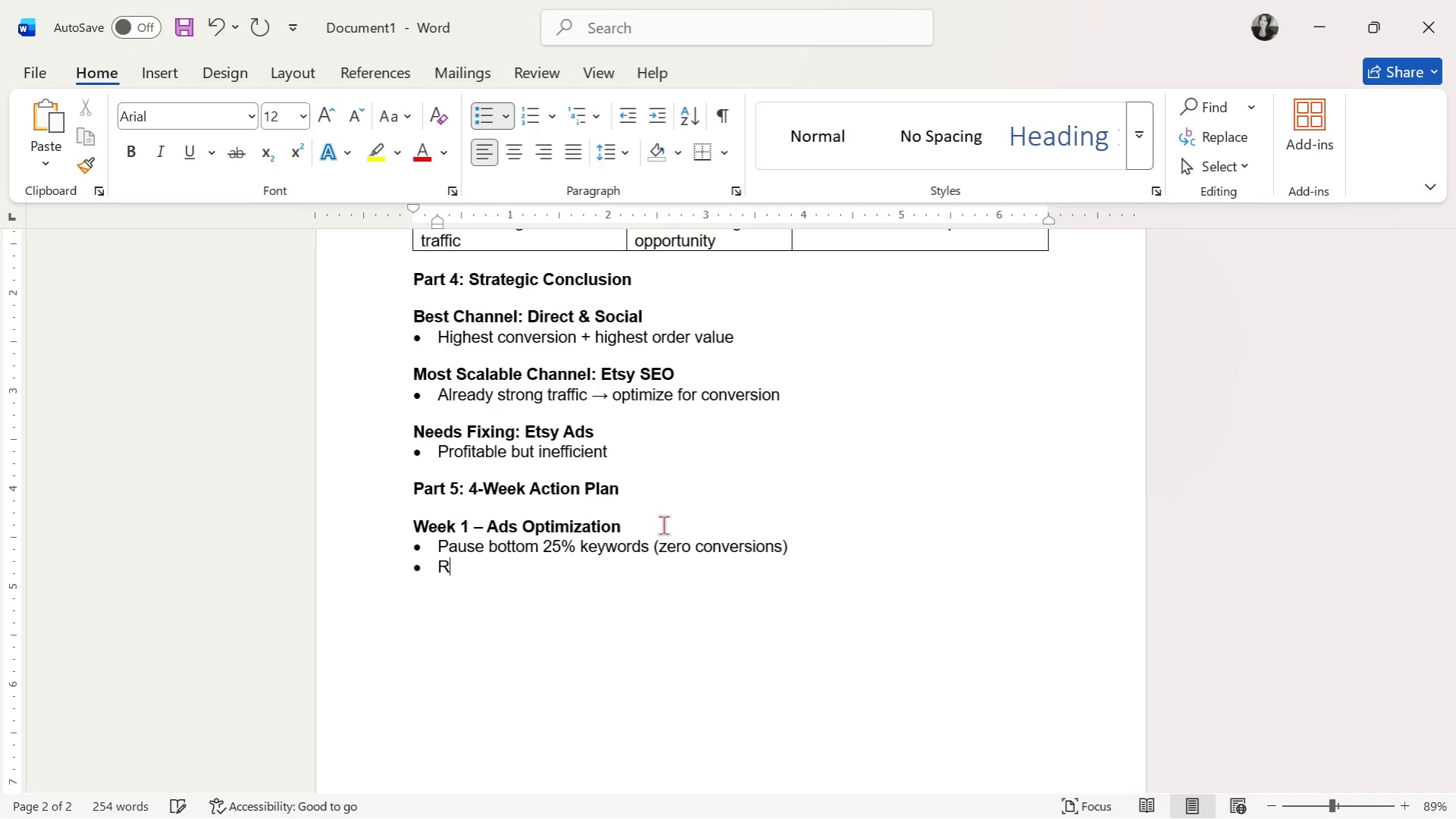 
key(CapsLock)
 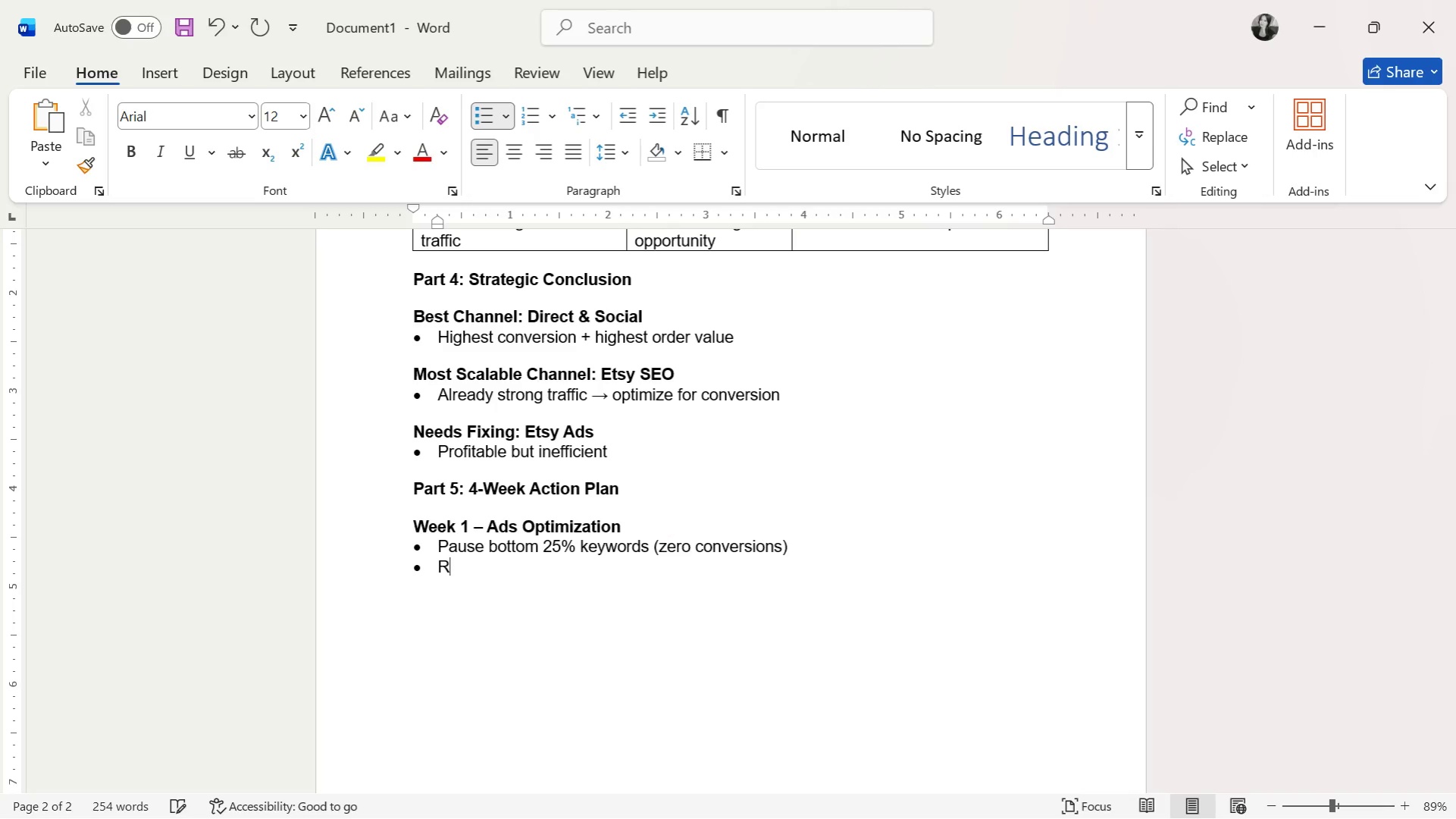 
key(E)
 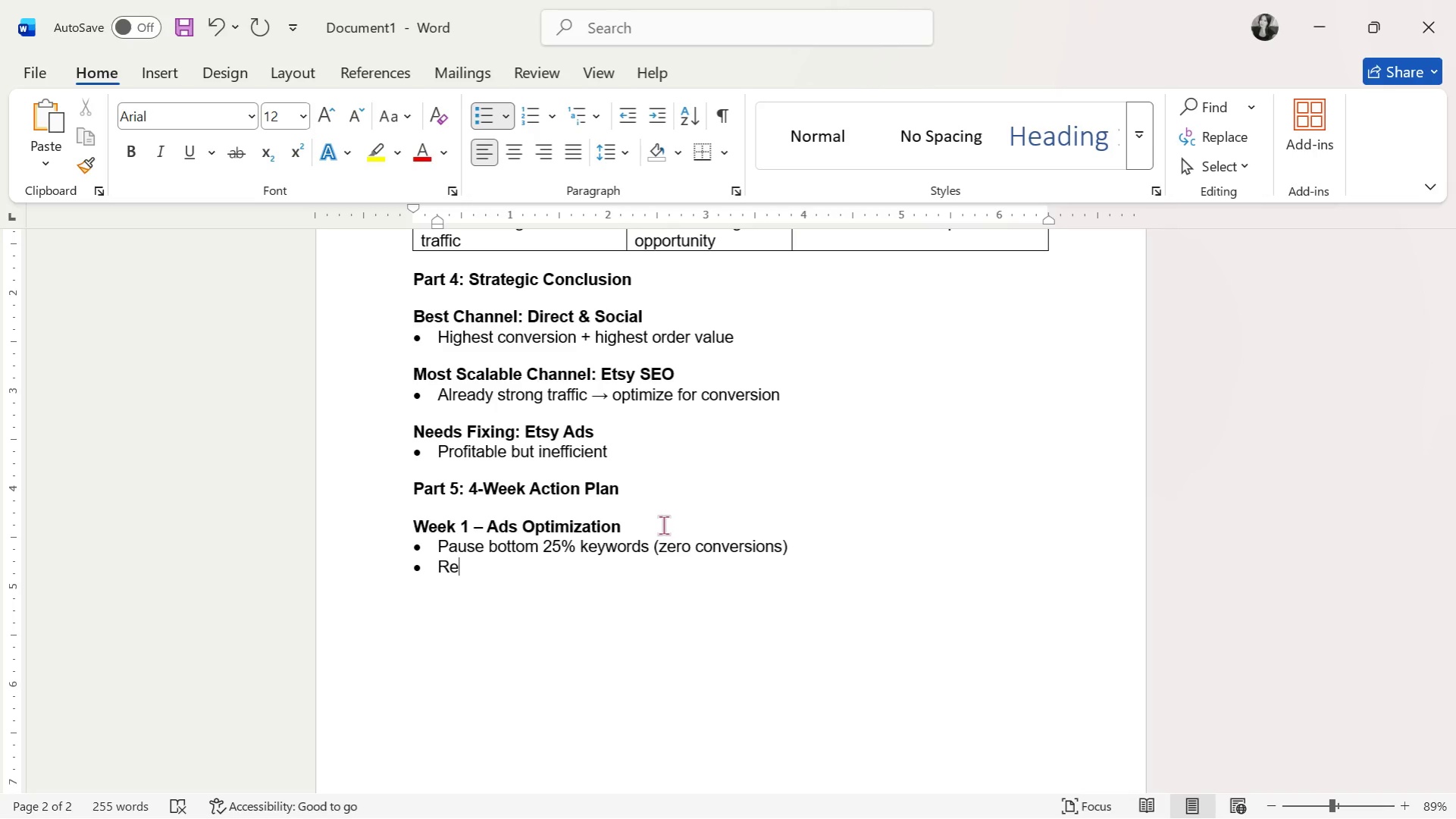 
wait(9.91)
 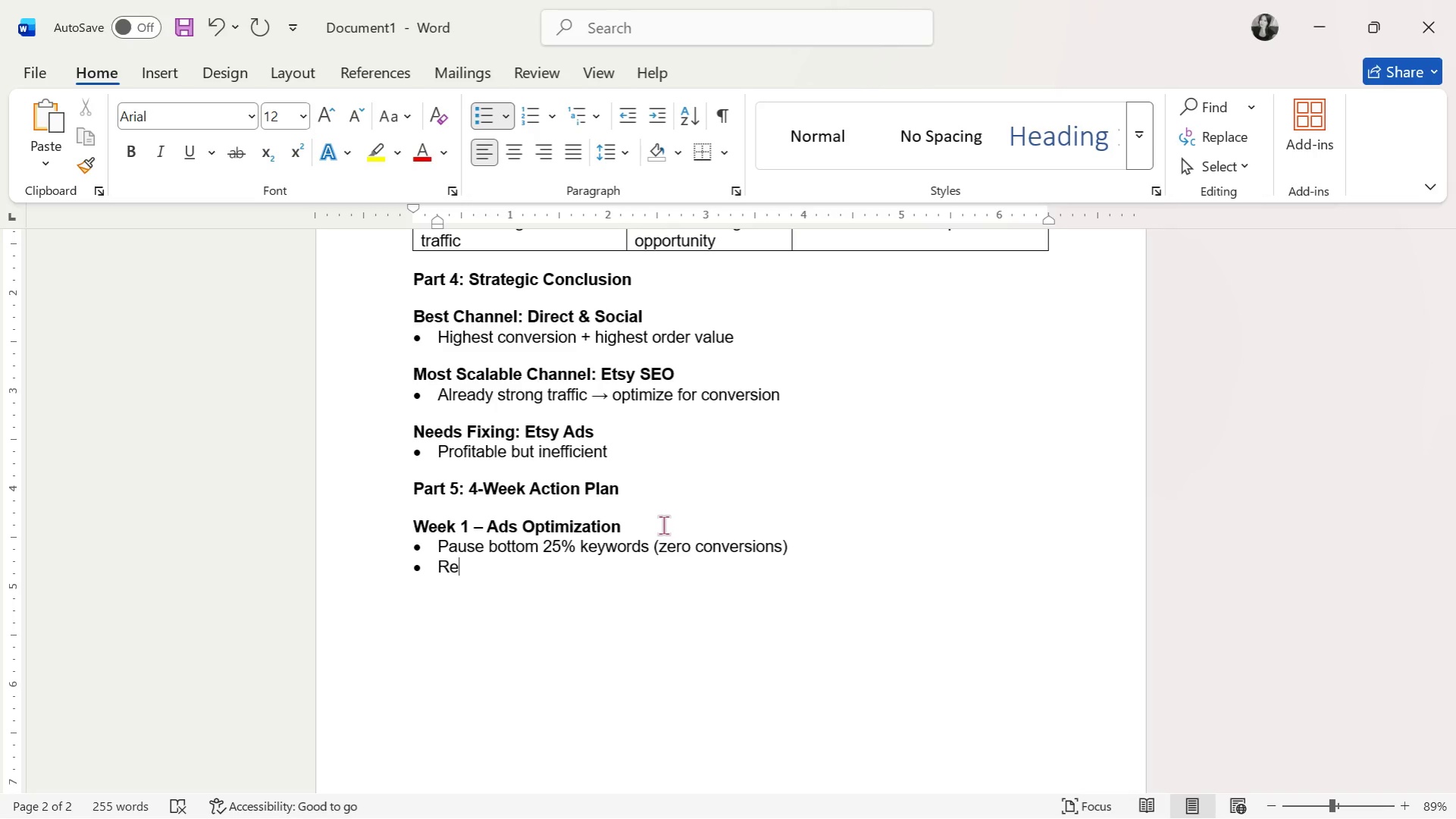 
type(allocate )
 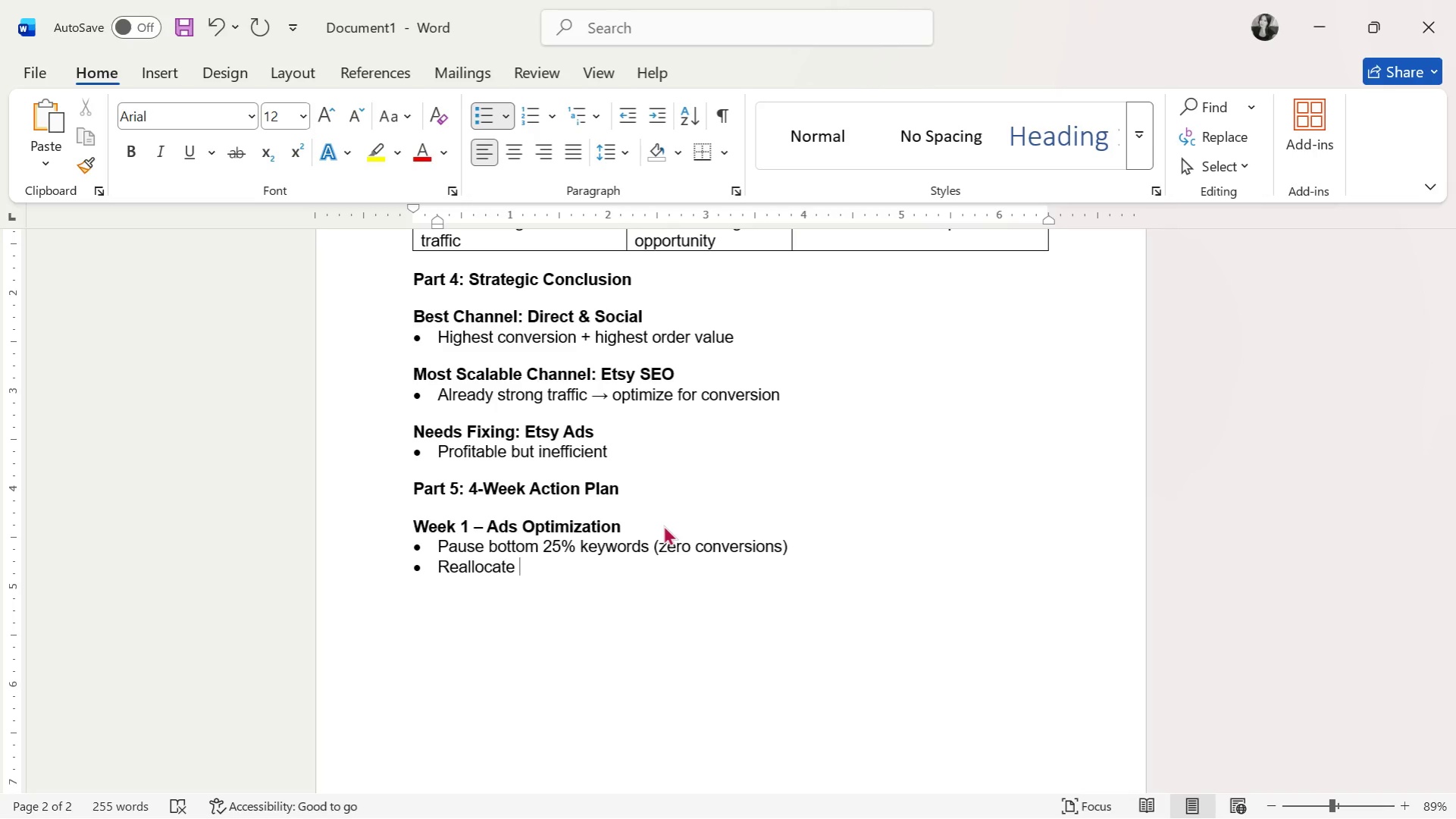 
wait(10.48)
 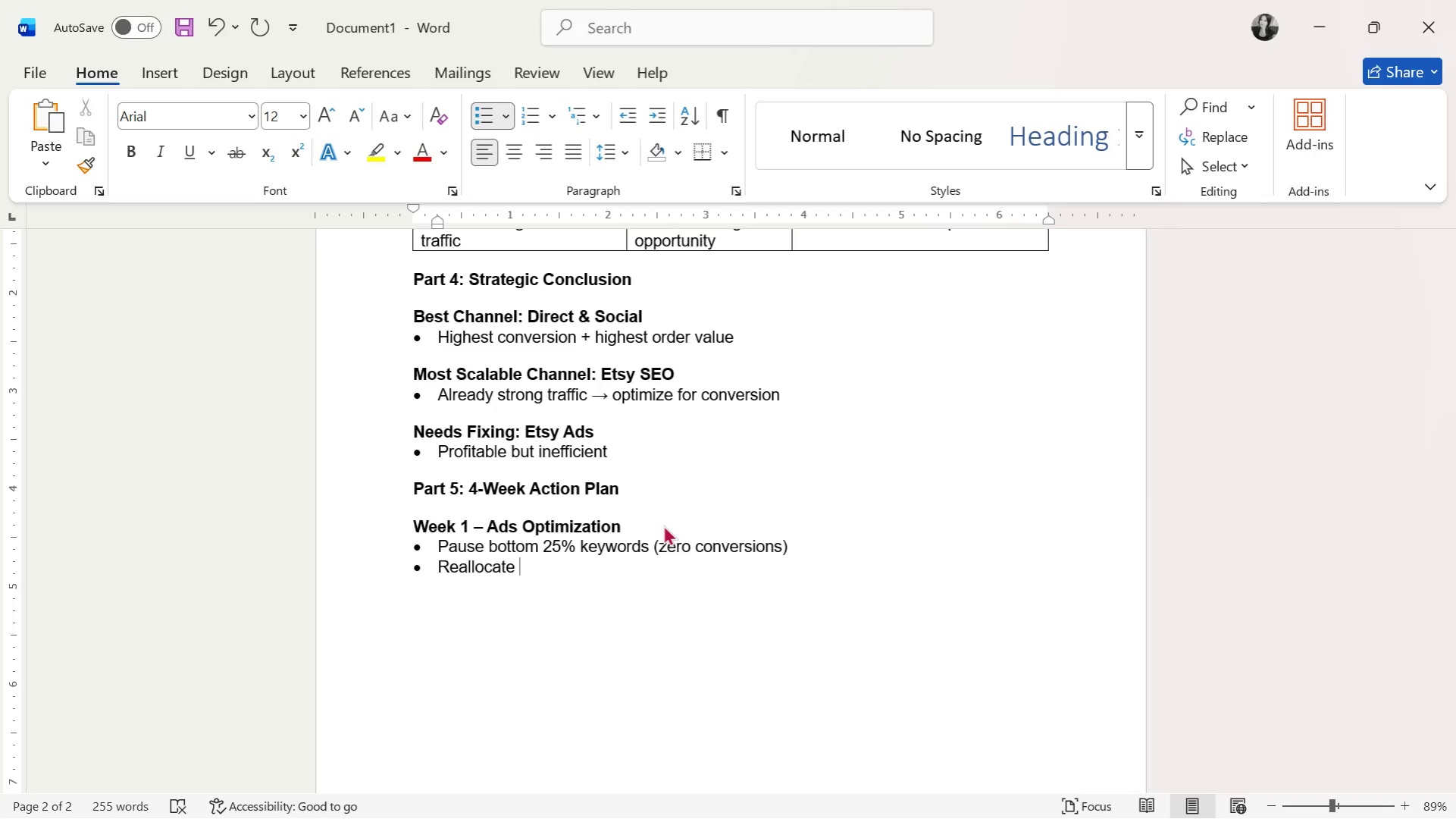 
type(20%)
 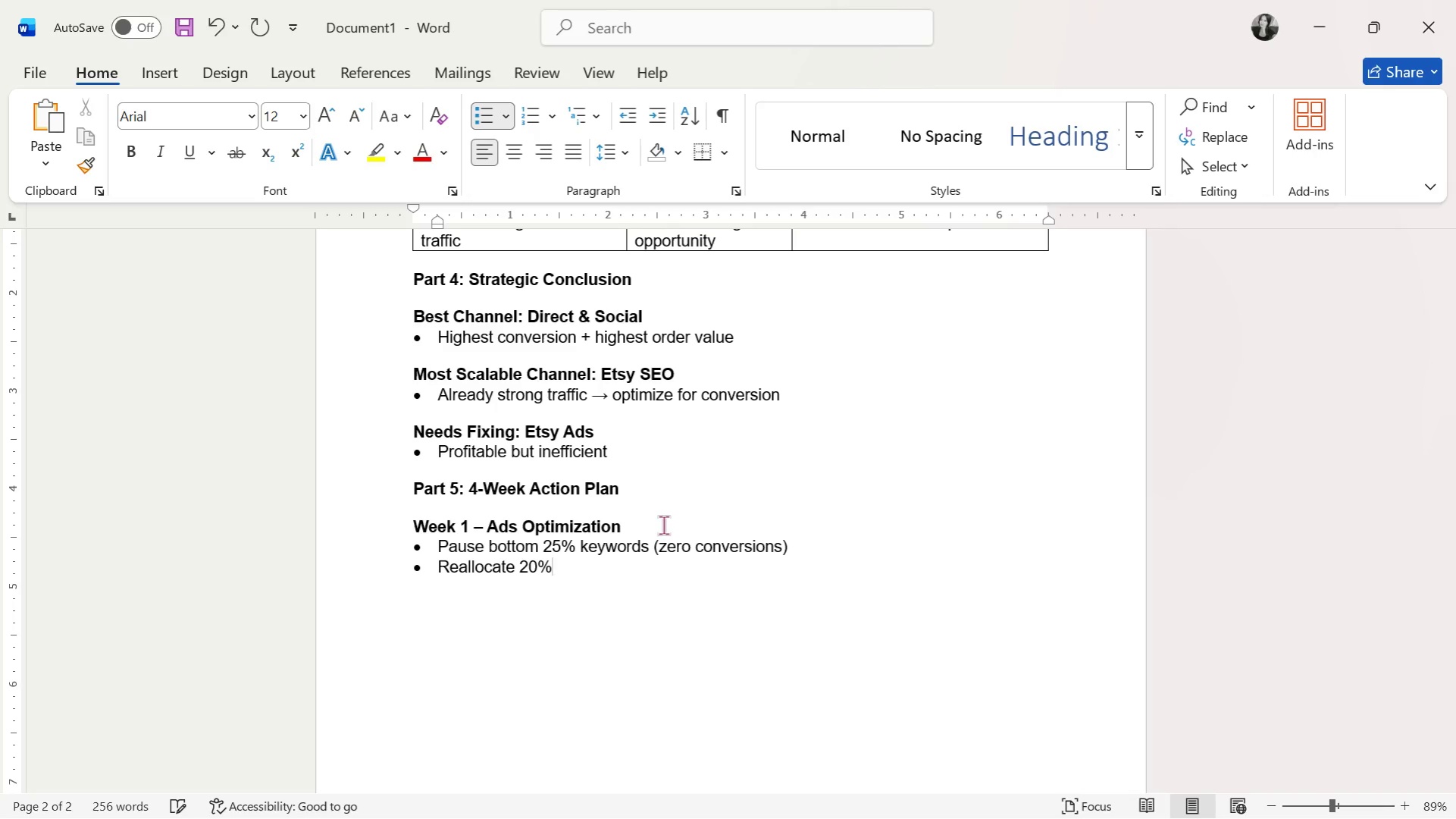 
wait(6.25)
 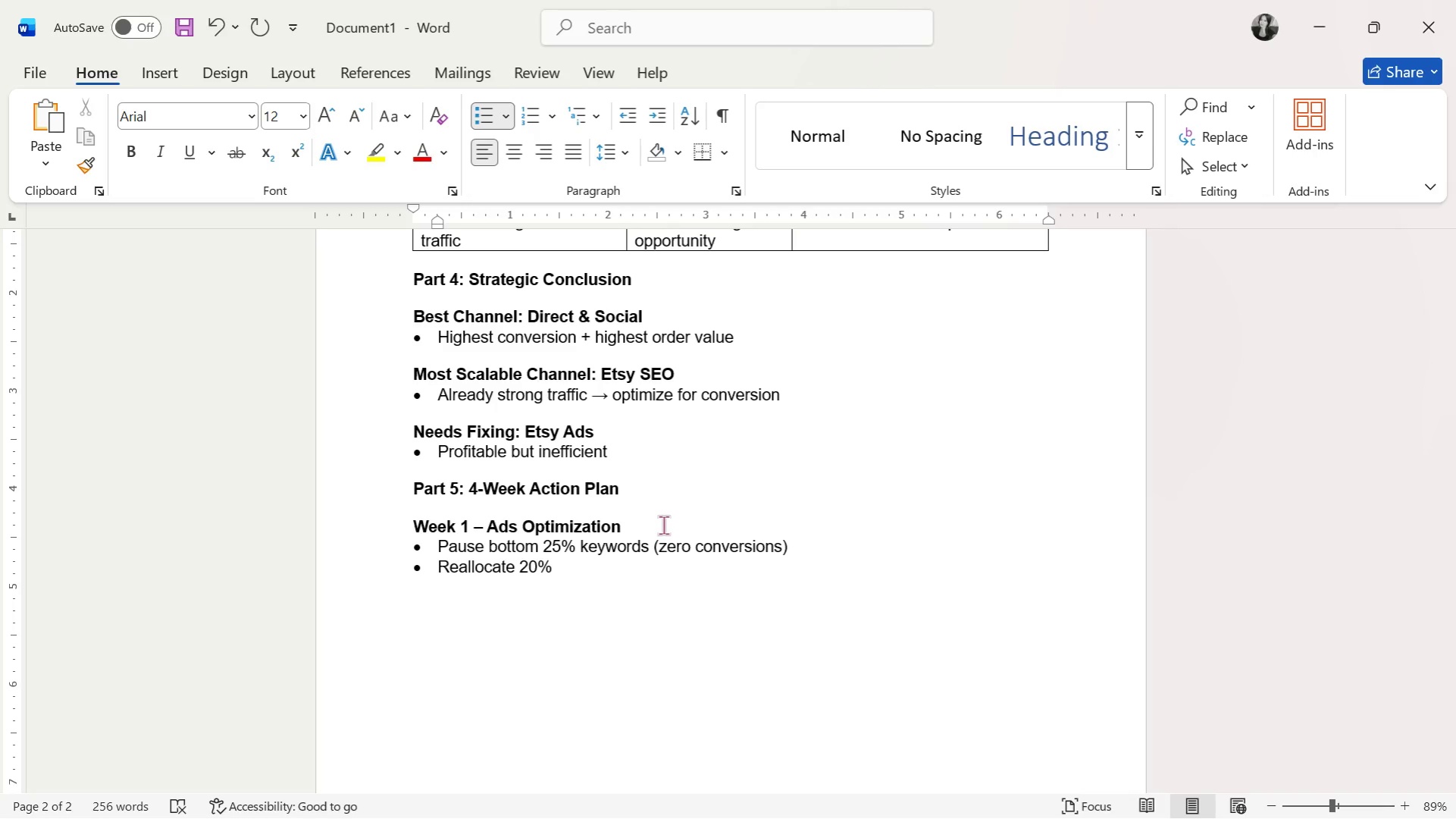 
key(Space)
 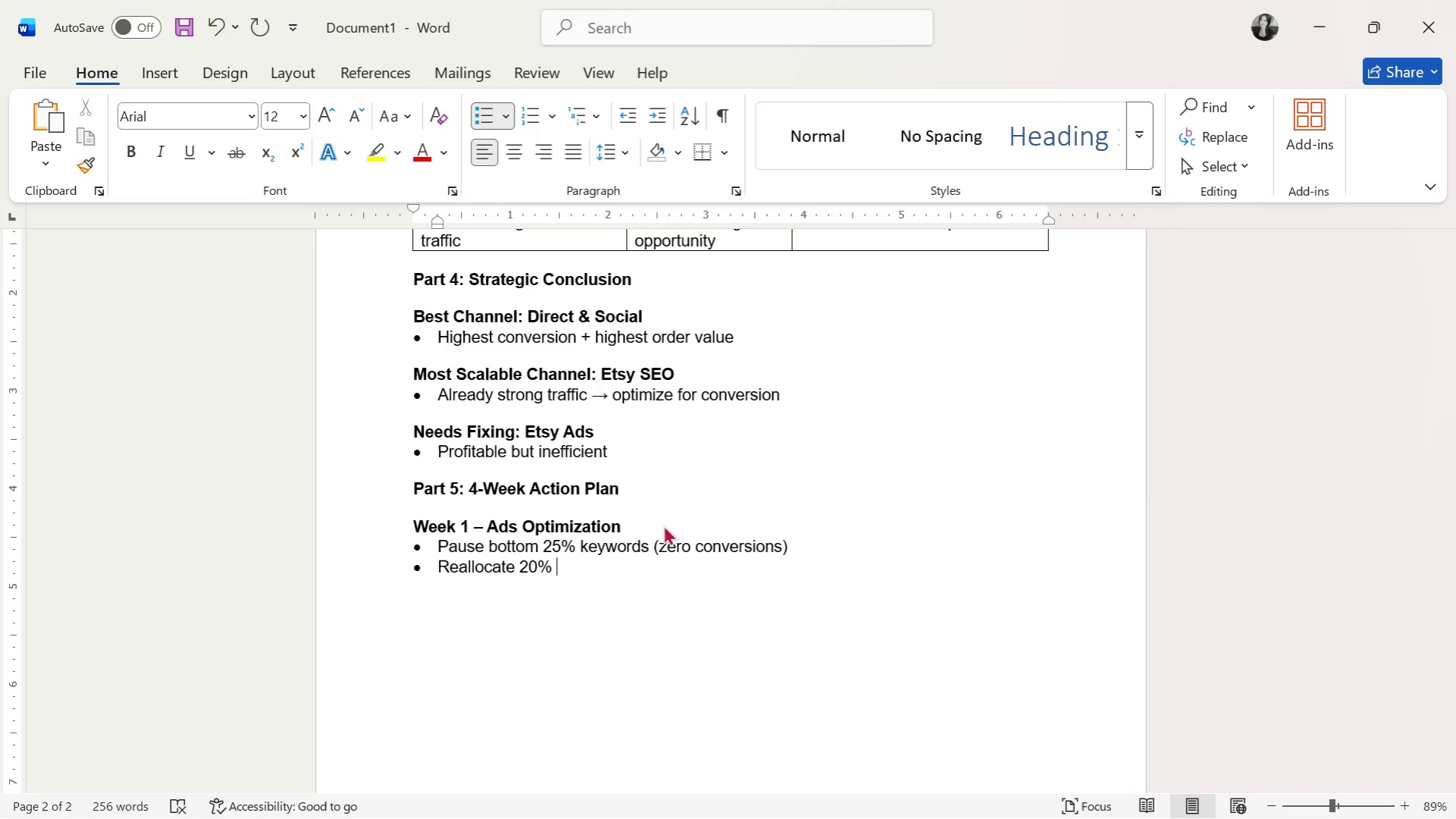 
wait(32.42)
 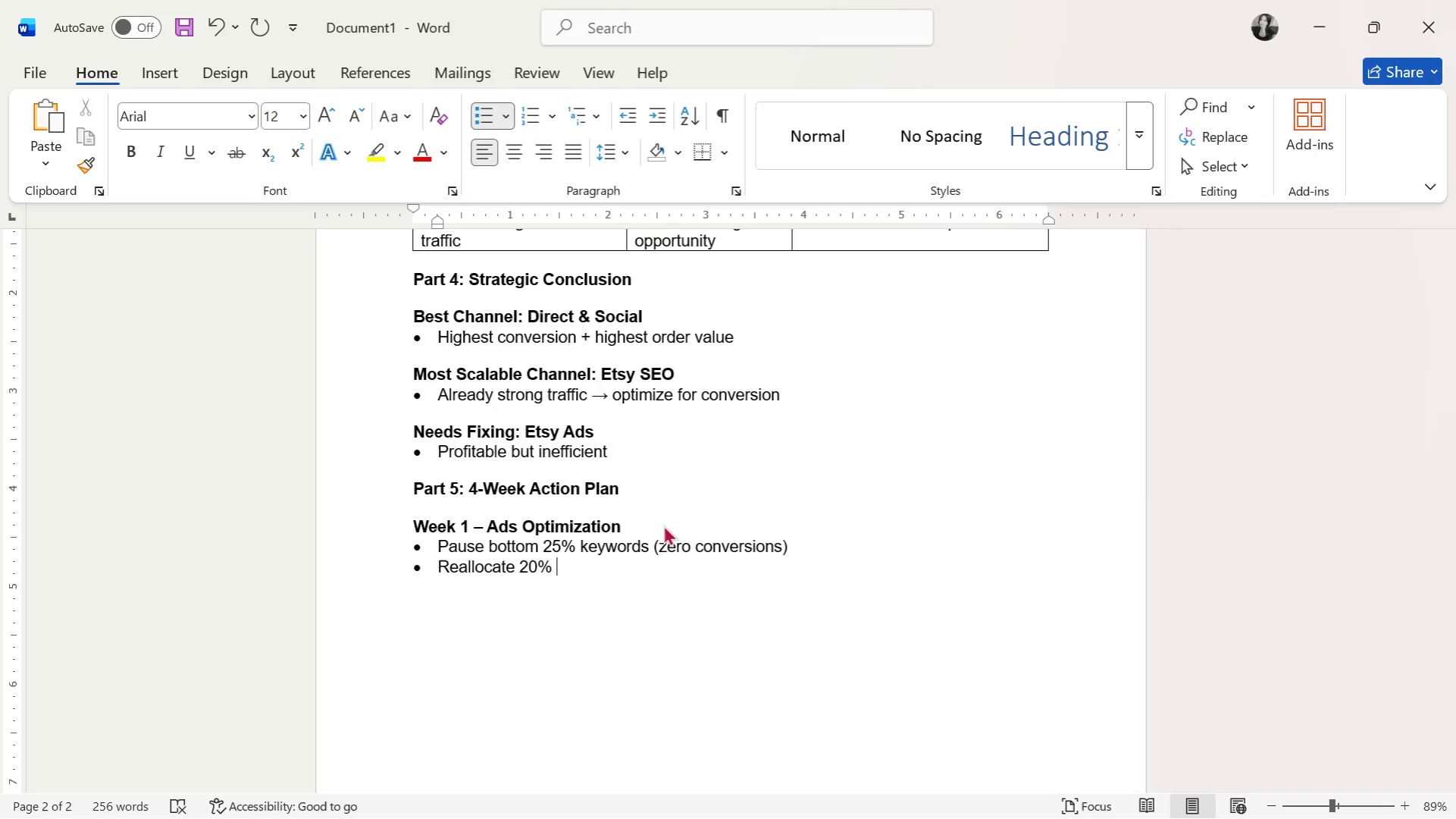 
type(budget o)
key(Backspace)
type(to)
 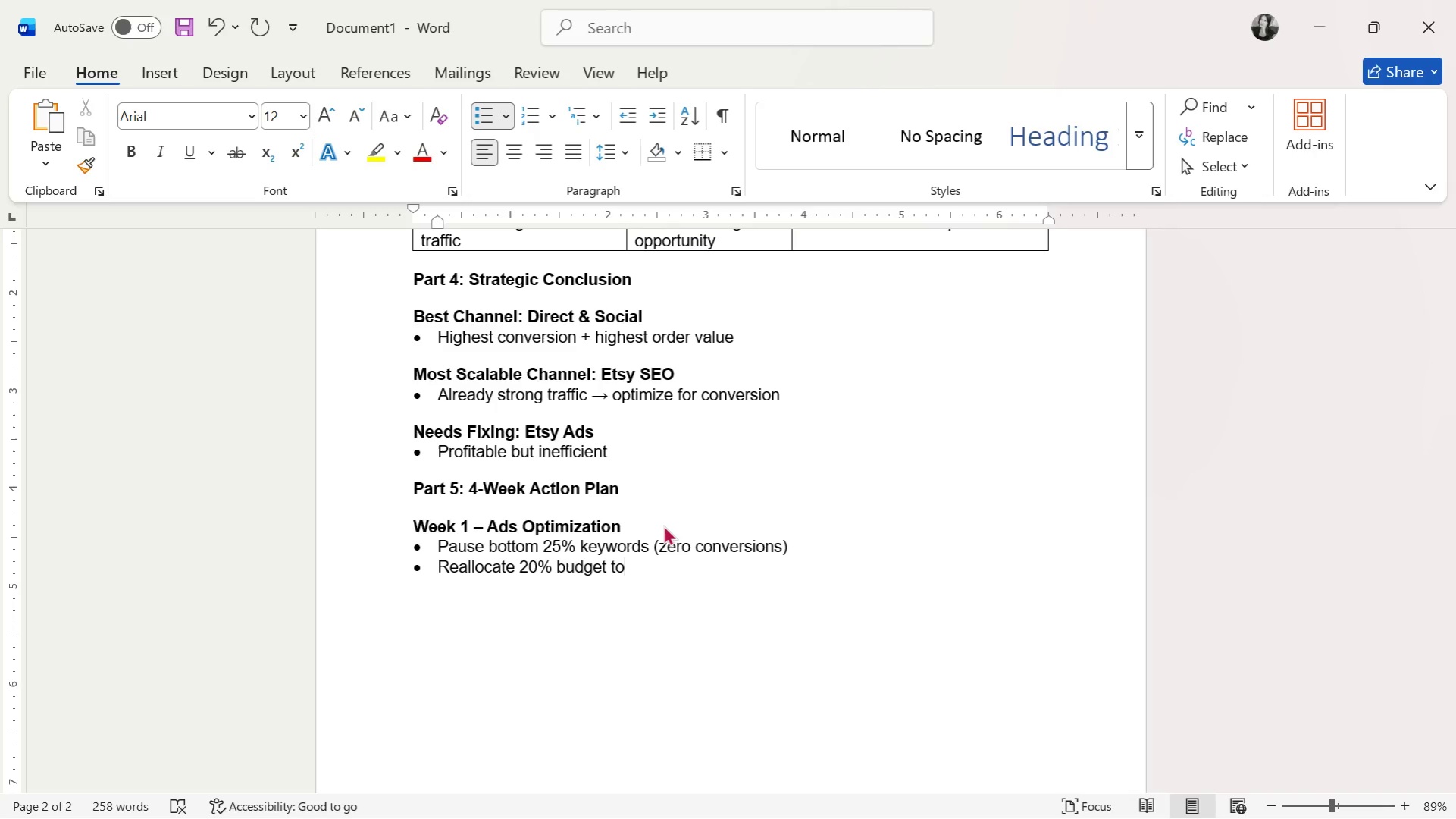 
wait(13.03)
 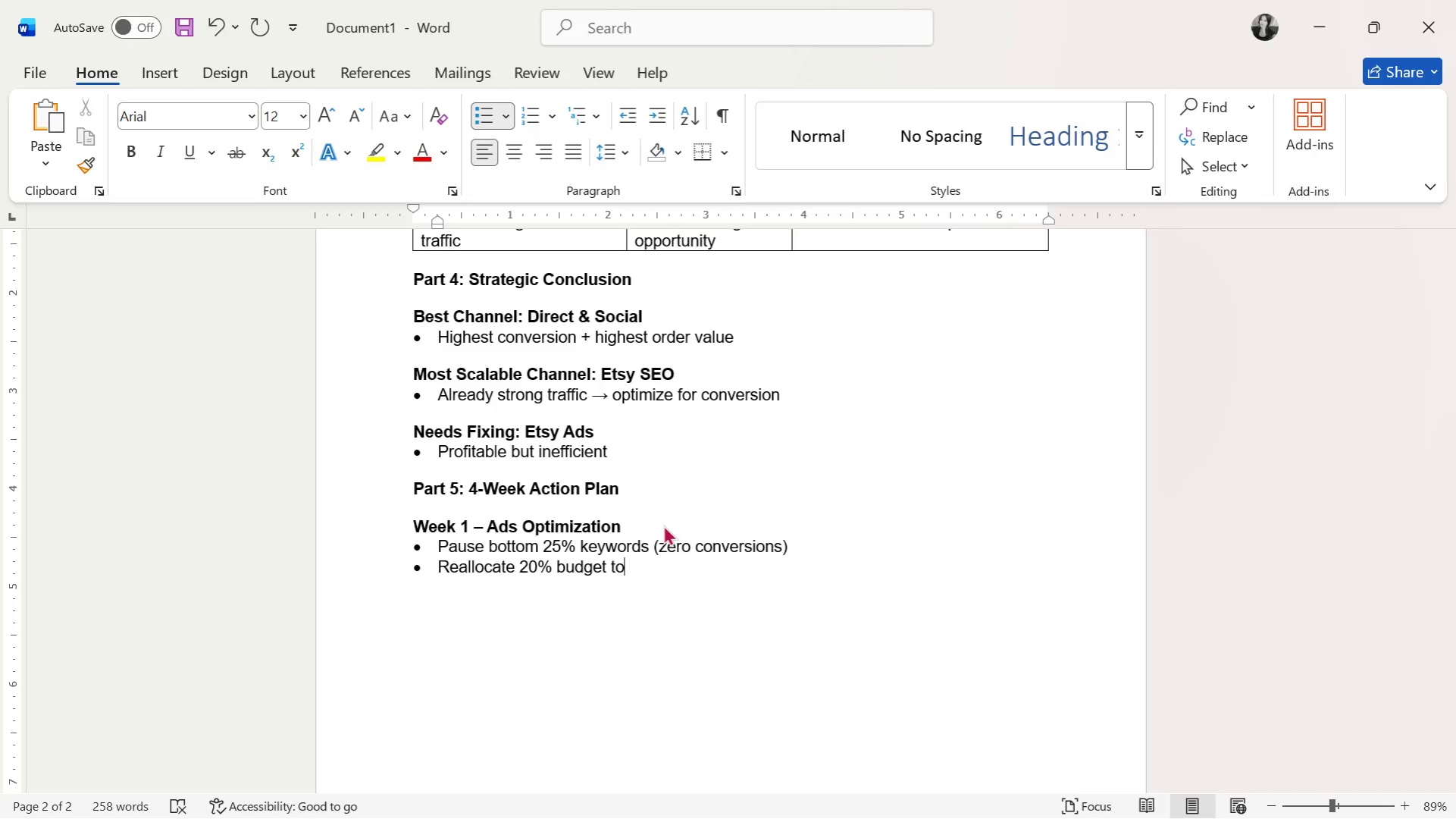 
key(Shift+Semicolon)
 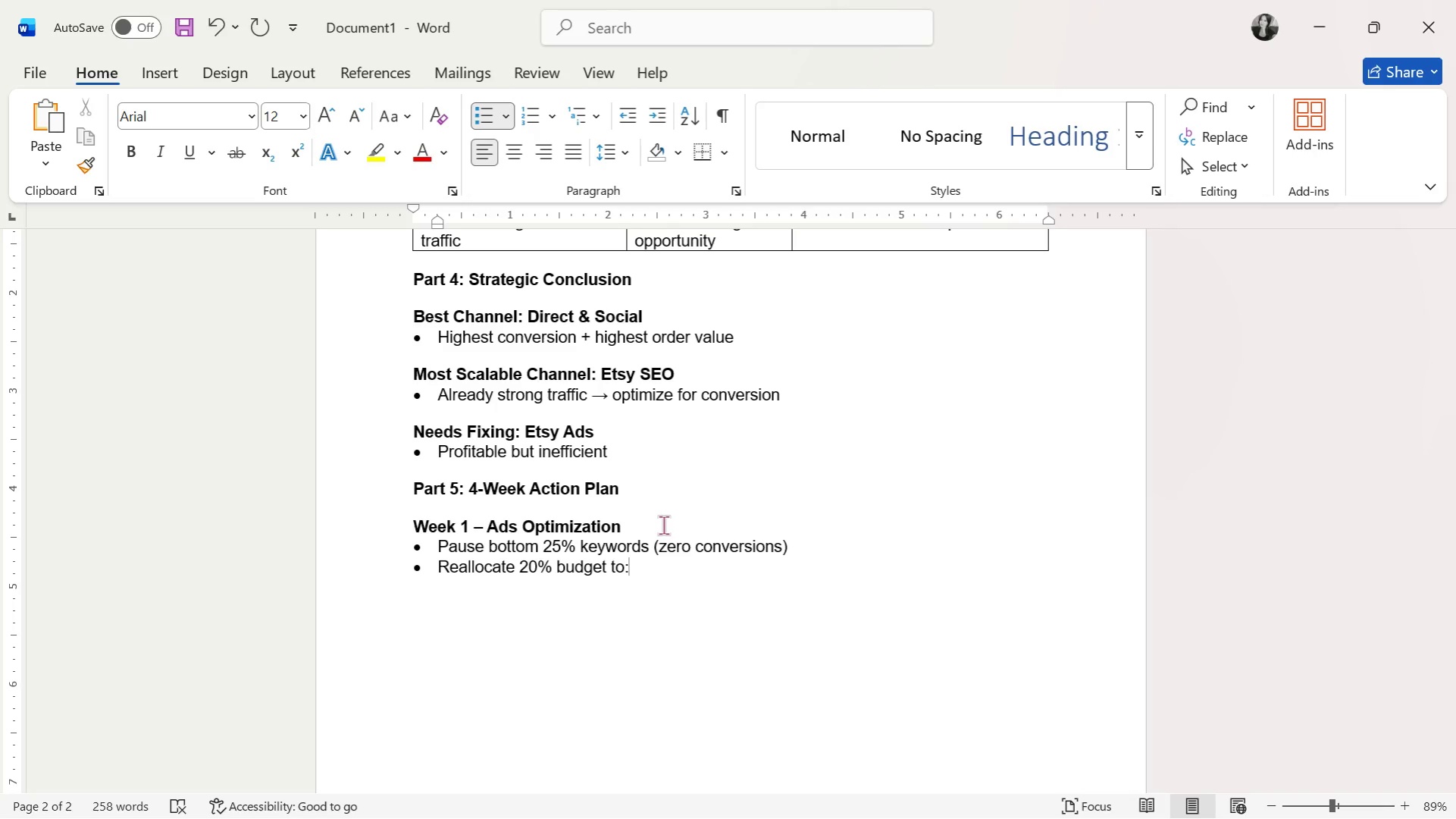 
wait(22.5)
 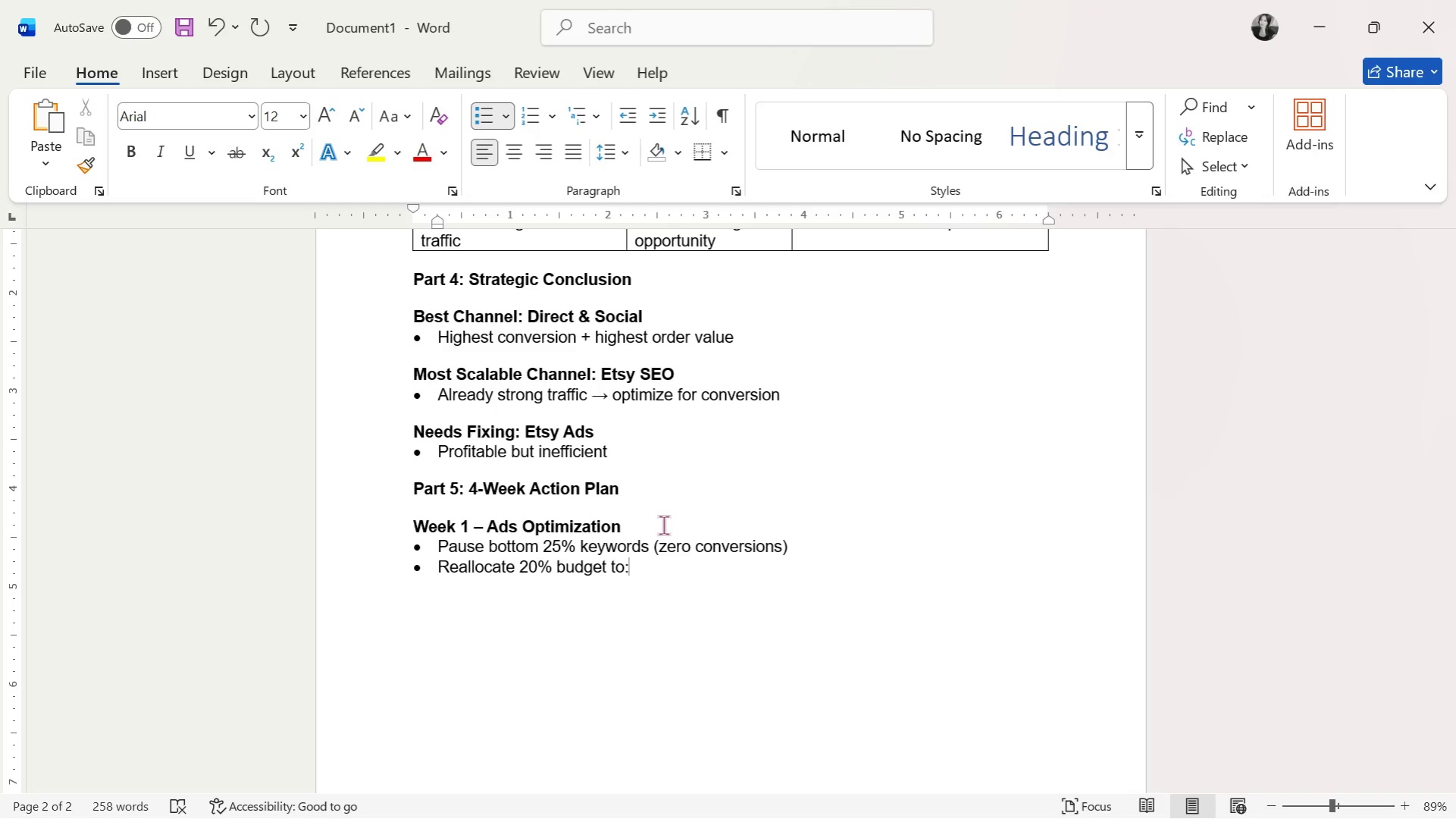 
hold_key(key=Enter, duration=0.34)
 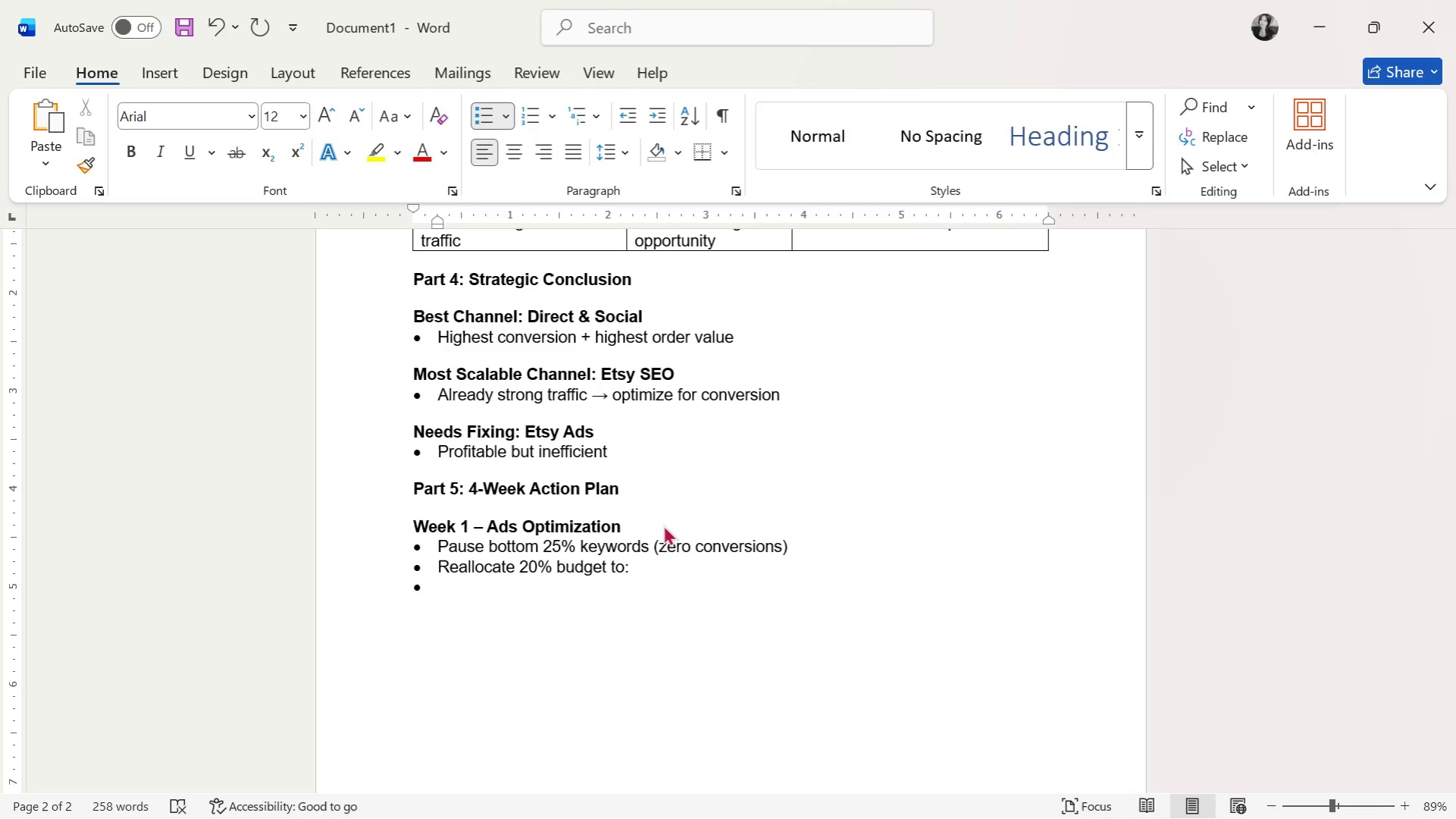 
key(Backspace)
type(- "terrazzo )
 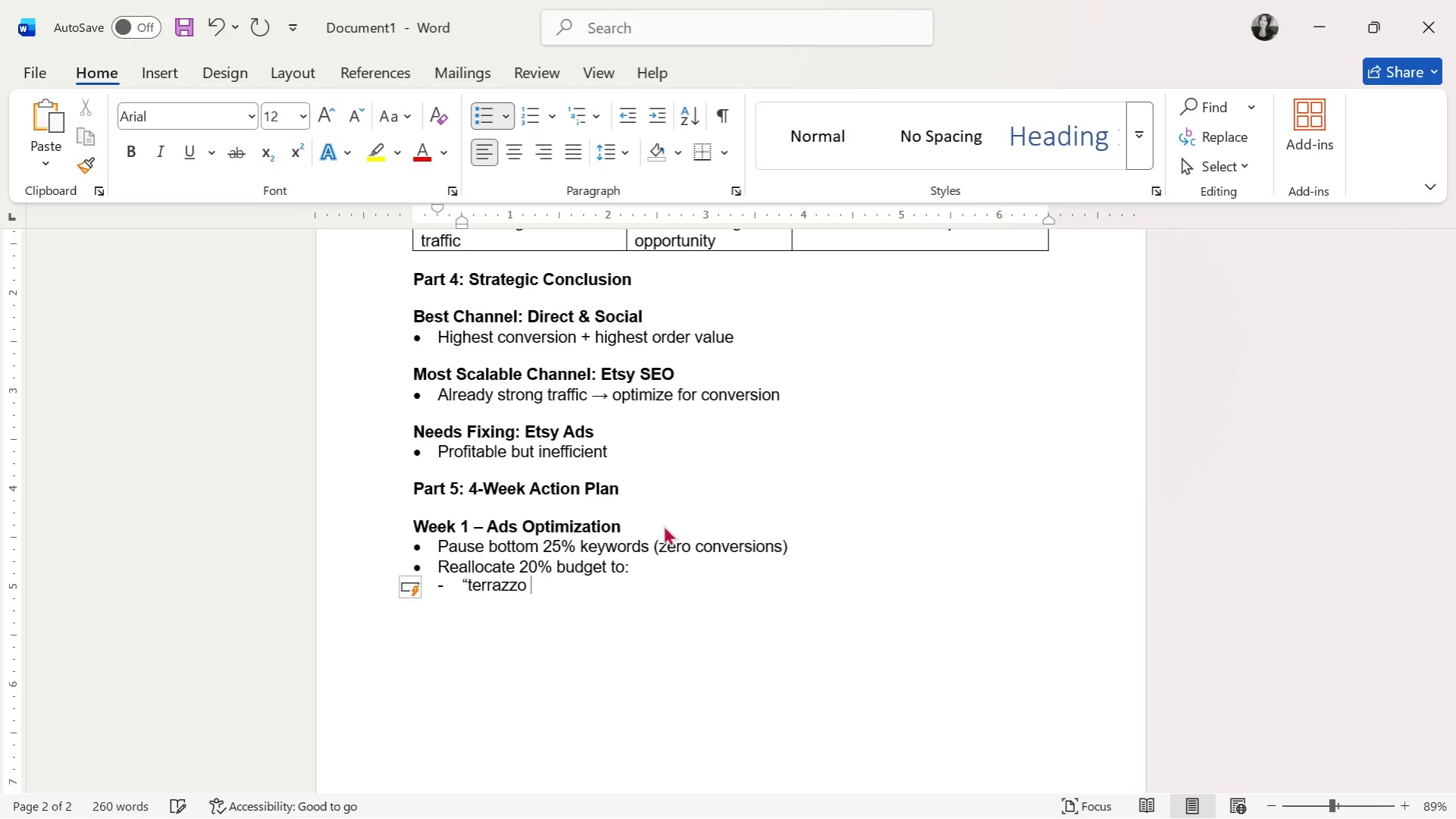 
wait(38.25)
 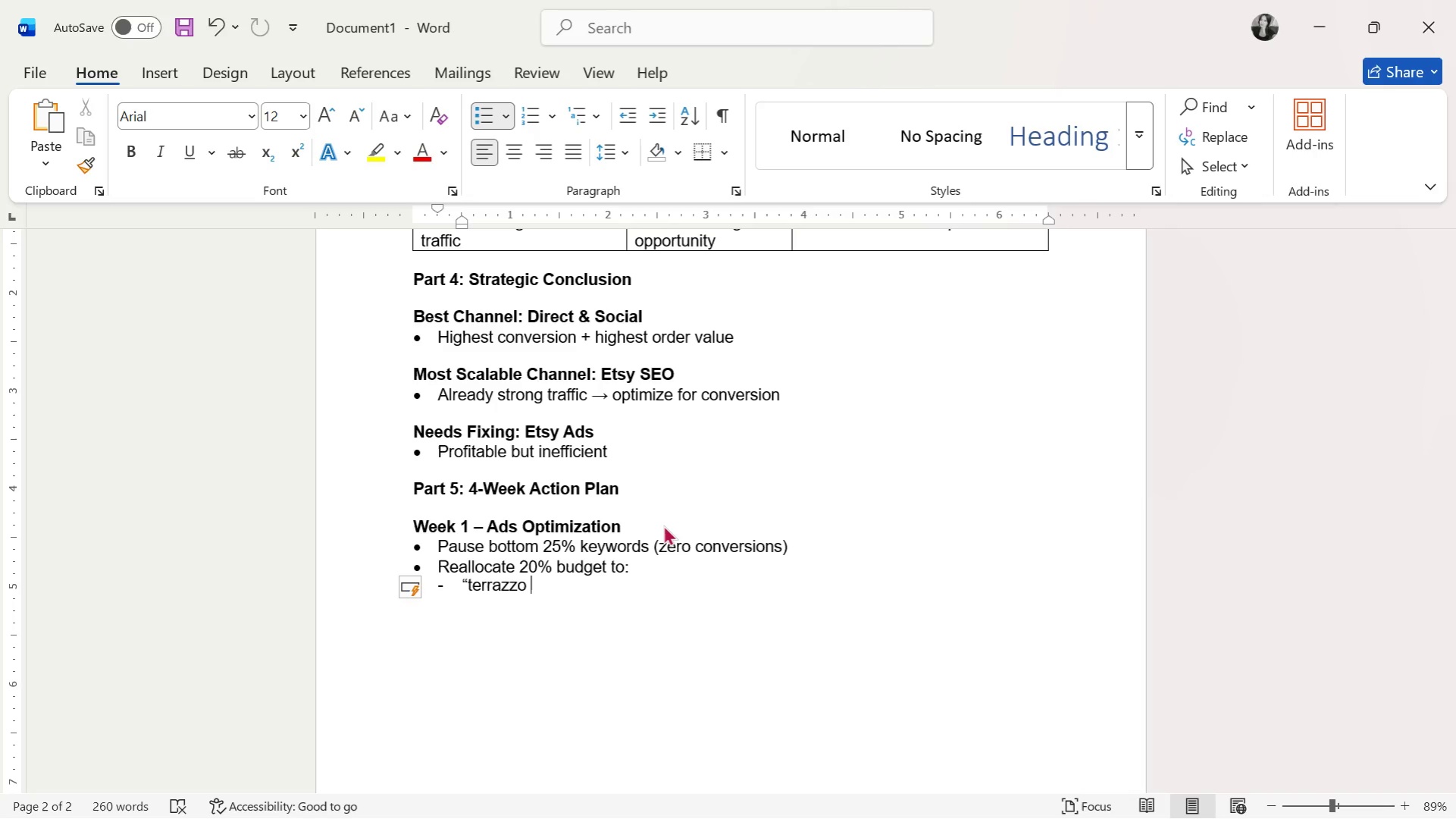 
type(s)
key(Backspace)
type(desk organizer")
 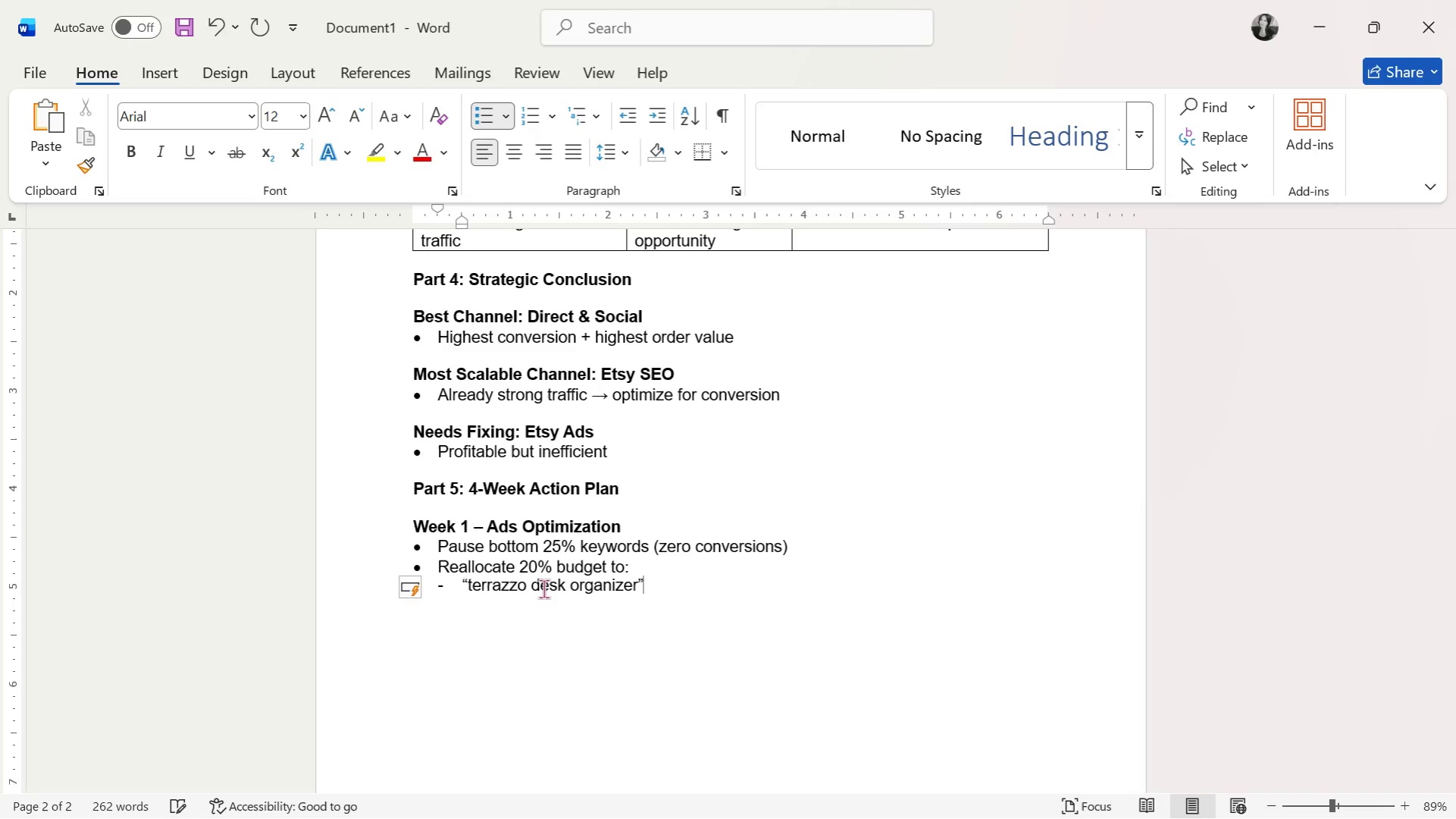 
wait(6.11)
 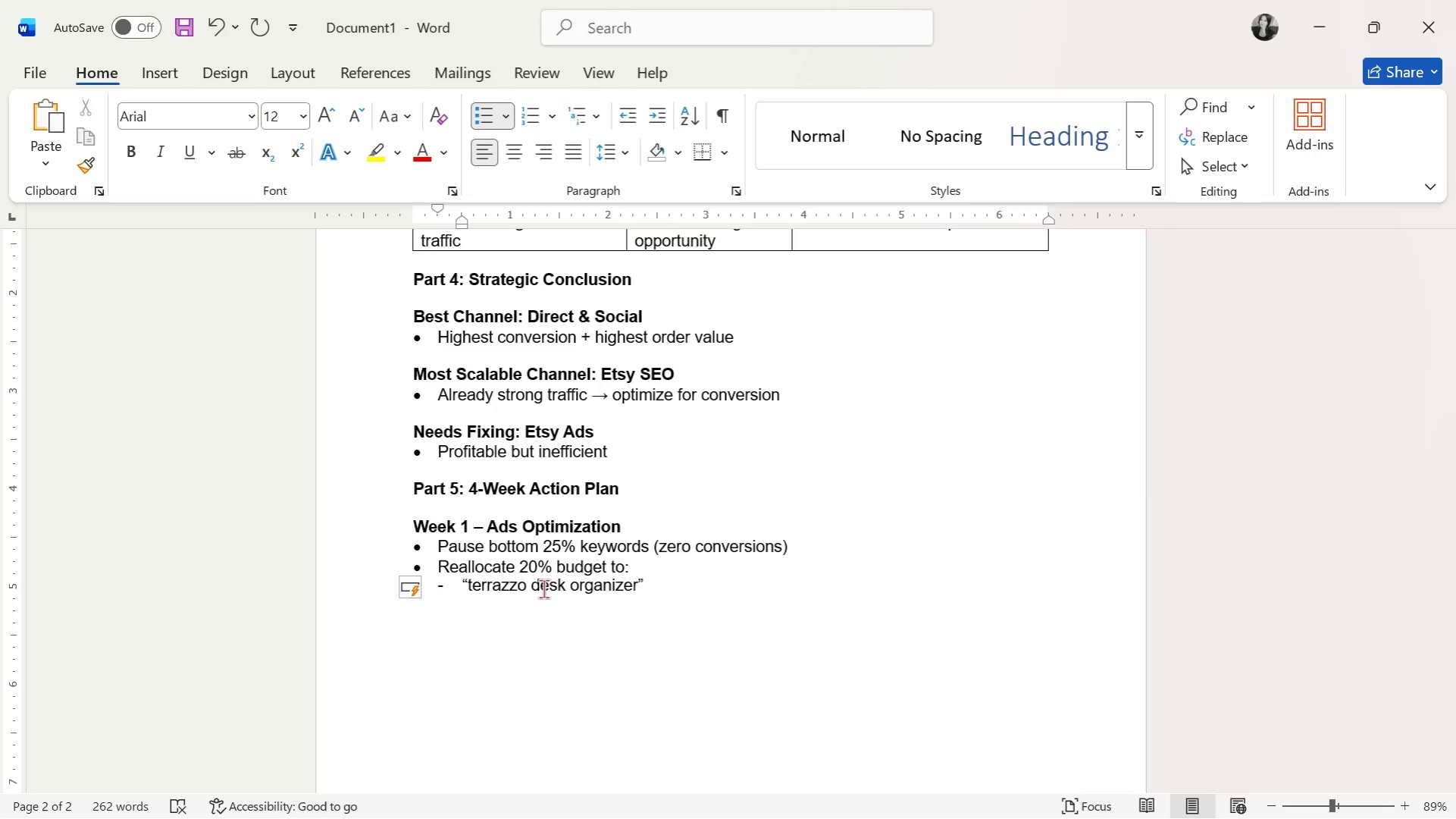 
key(Enter)
 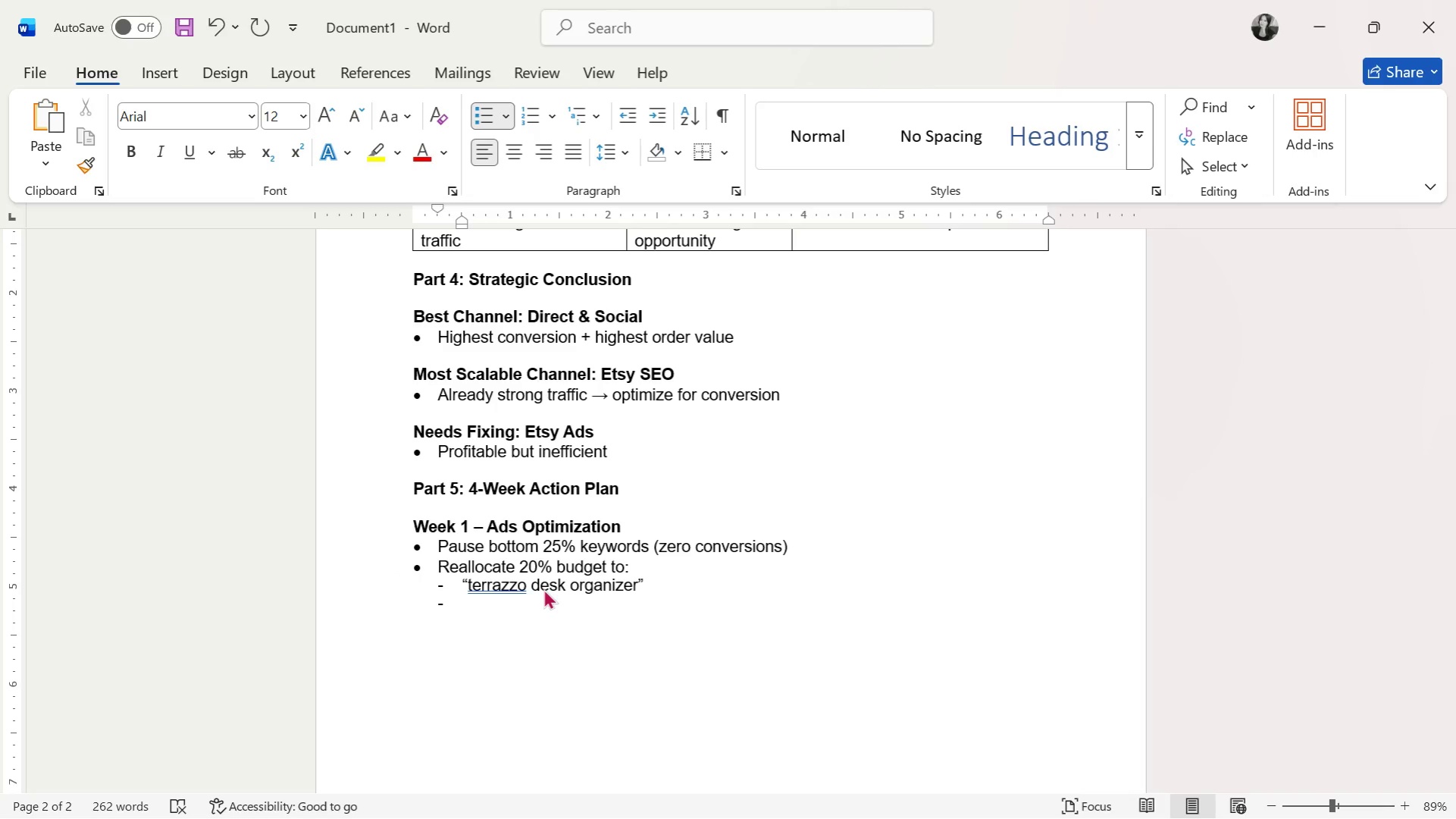 
hold_key(key=ShiftRight, duration=1.53)
 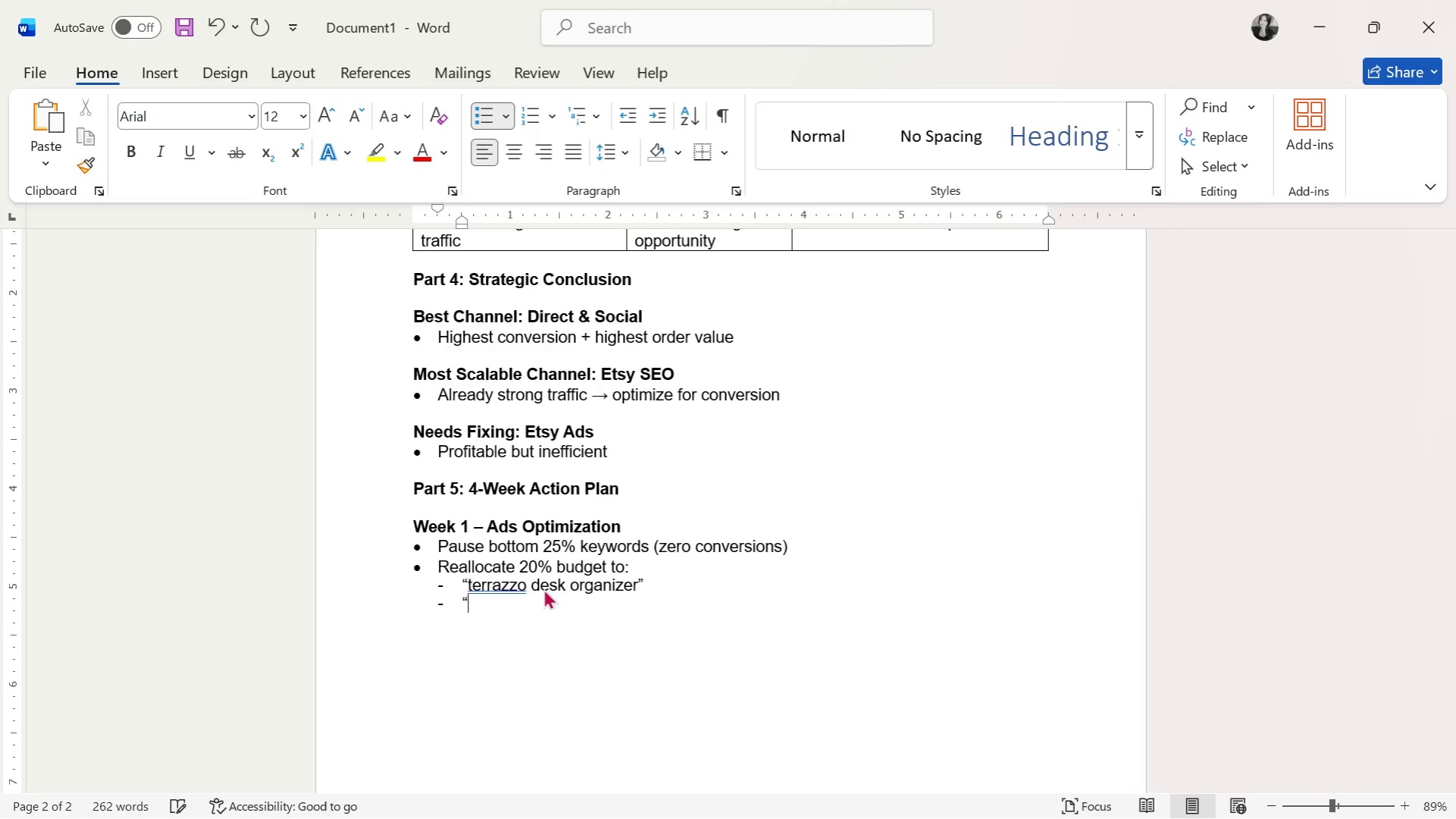 
key(Shift+Quote)
 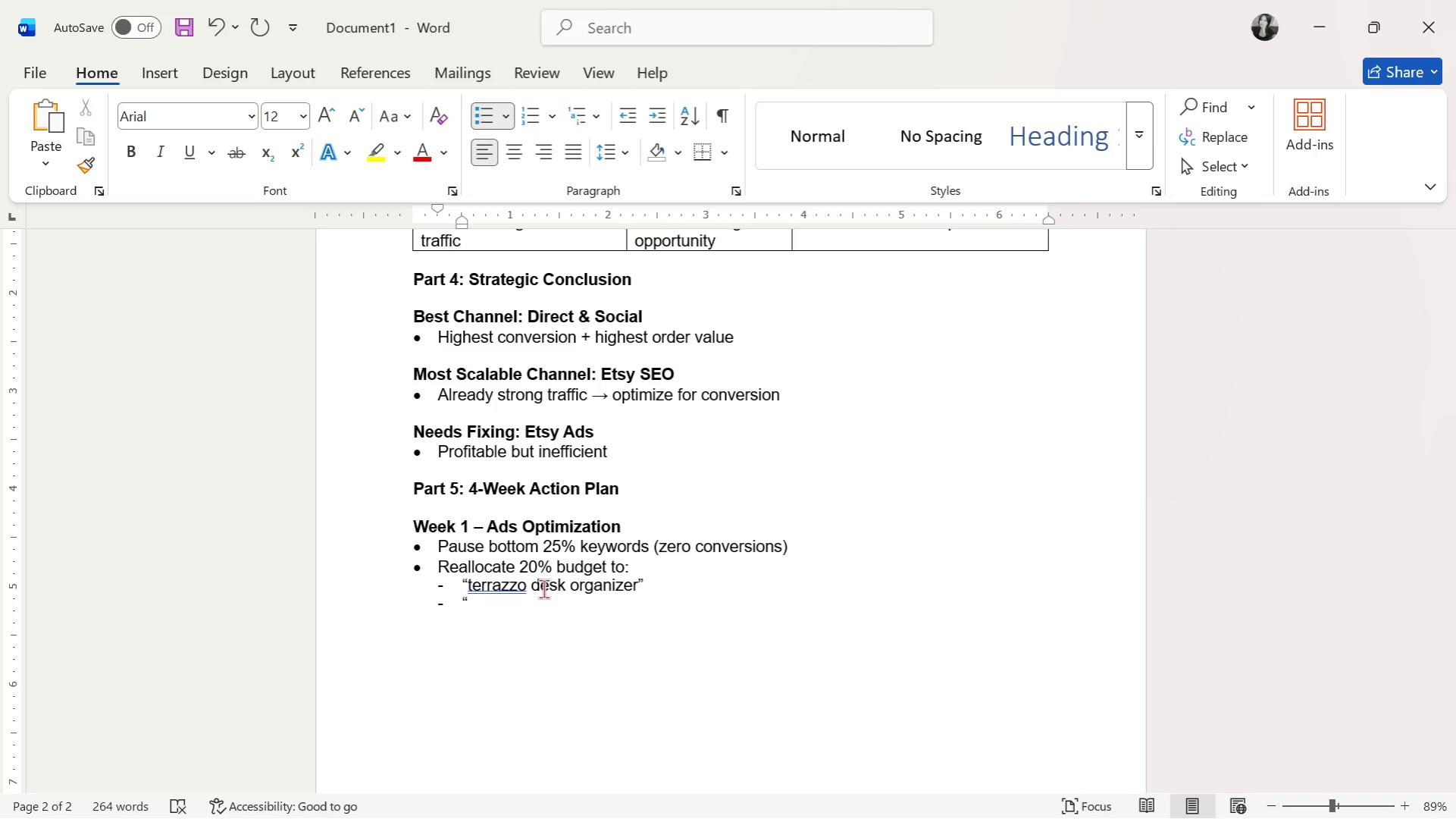 
wait(10.03)
 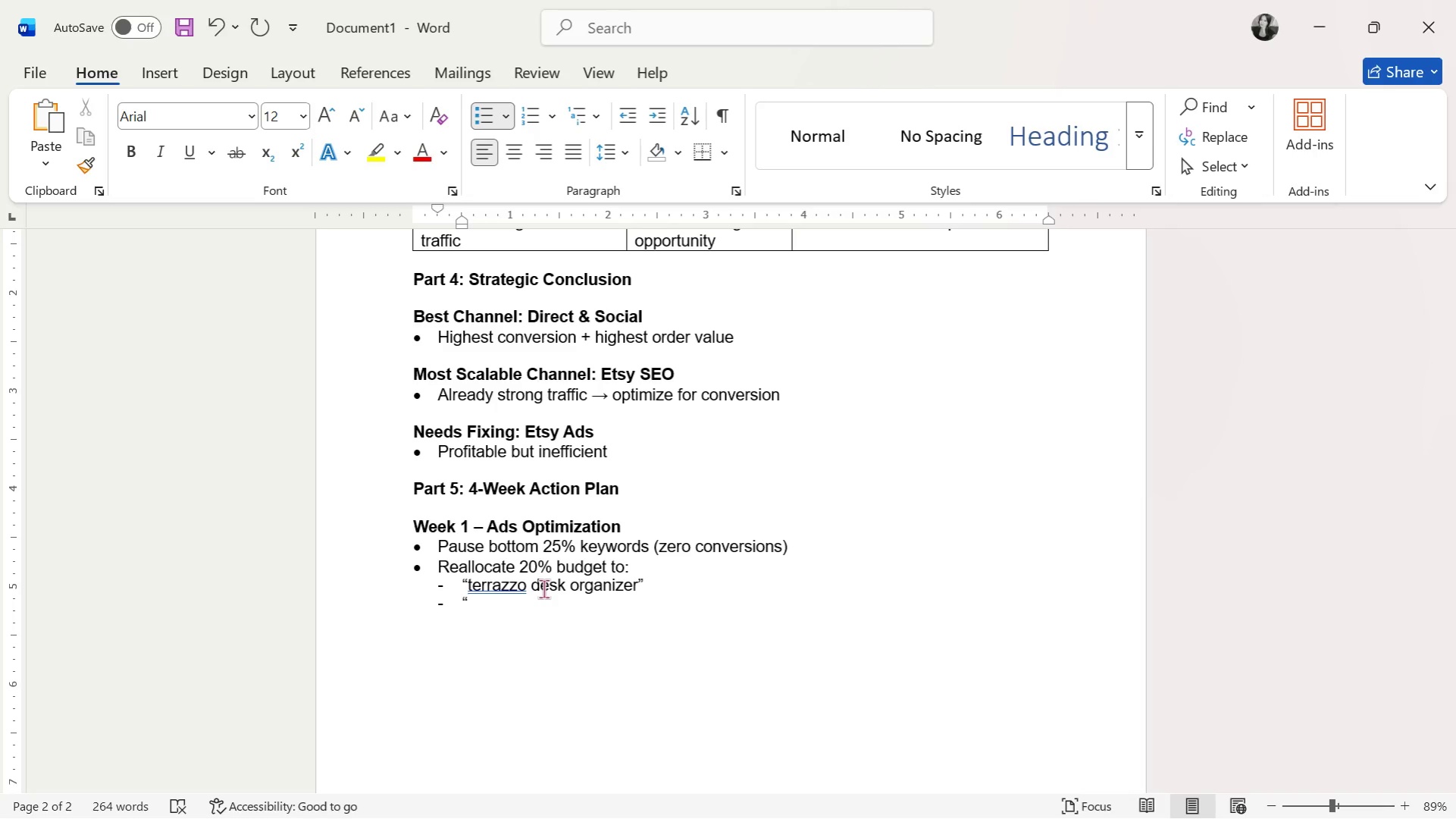 
type(minimalist )
 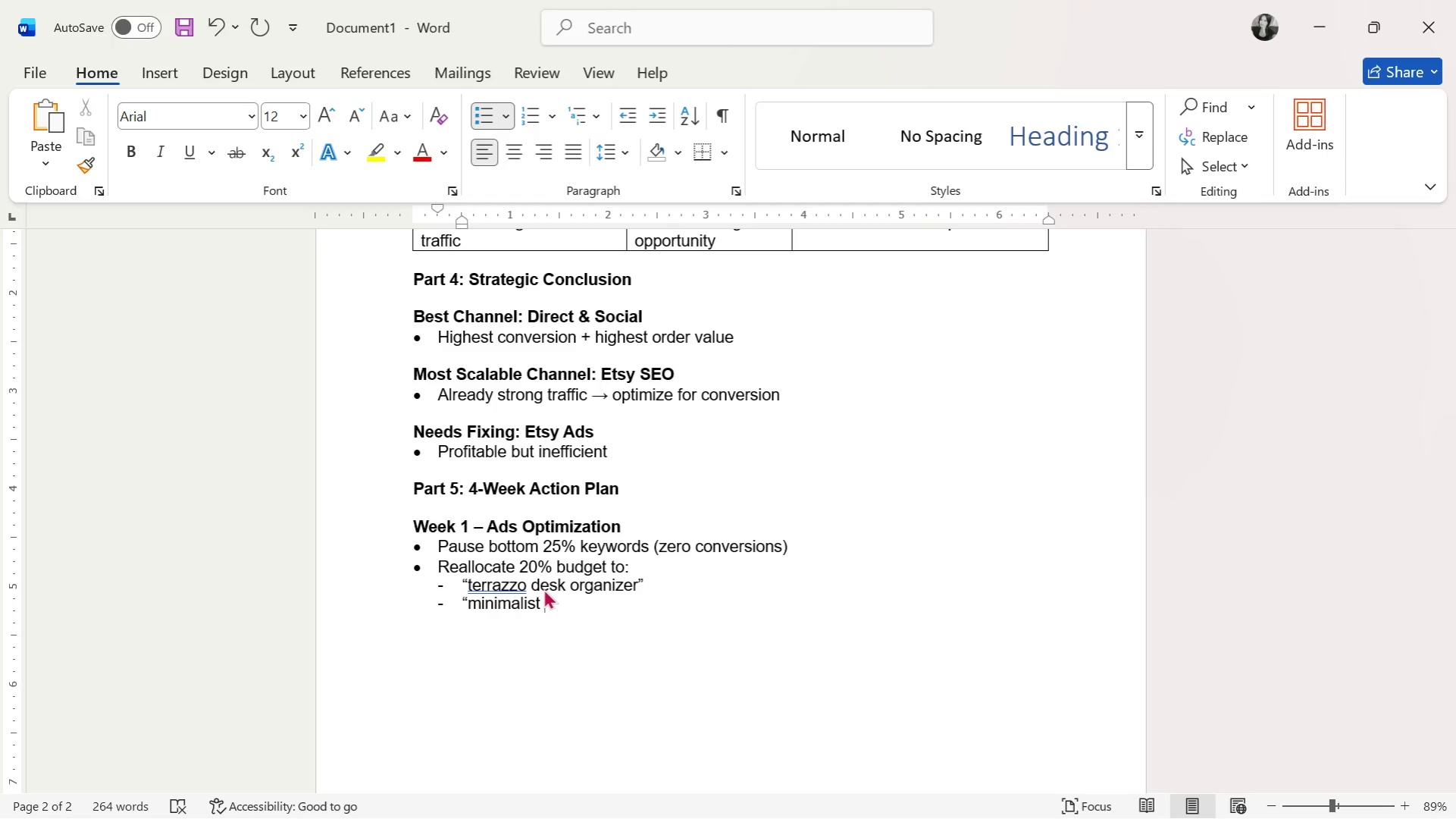 
wait(11.03)
 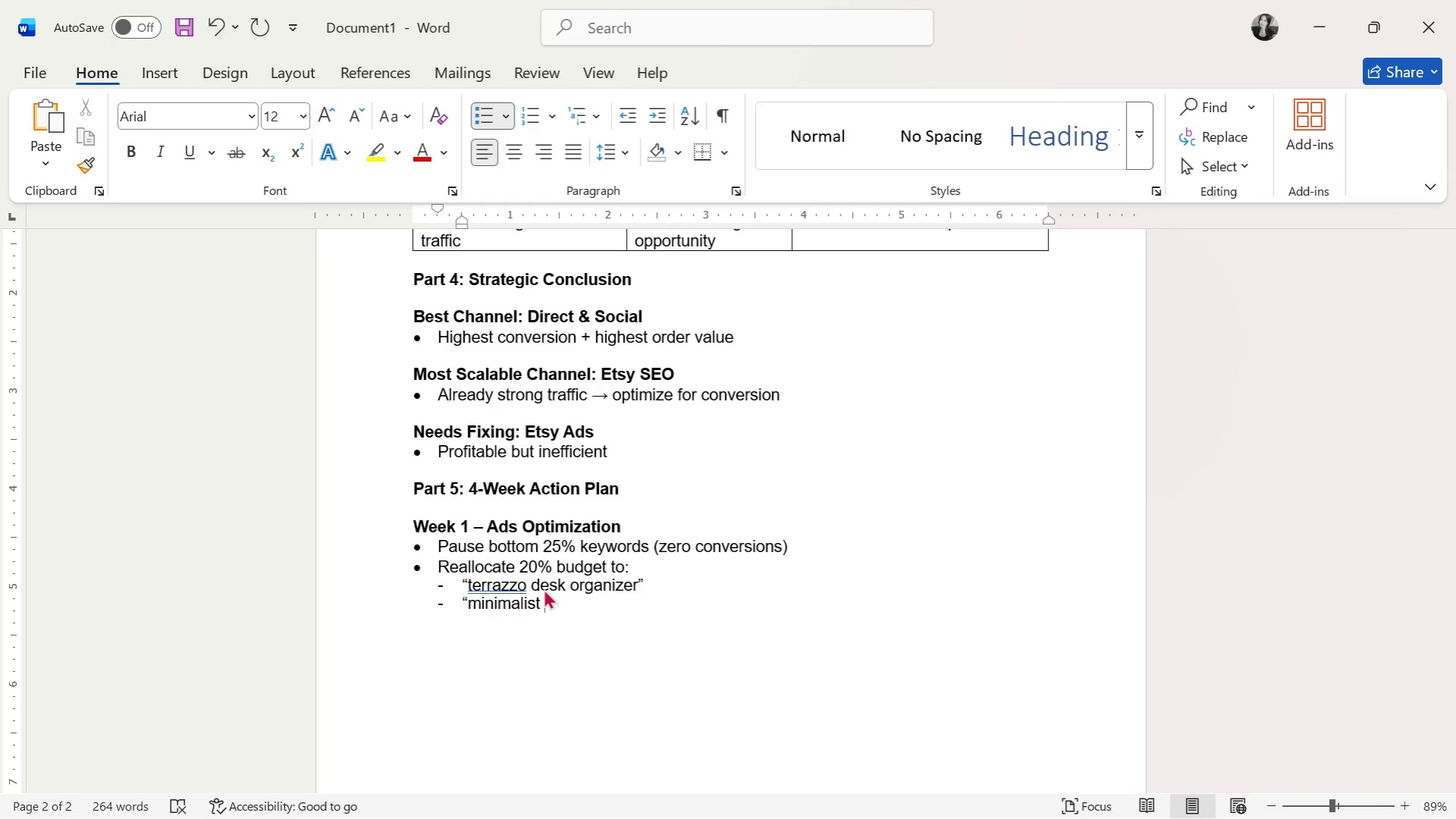 
type(office decor")
 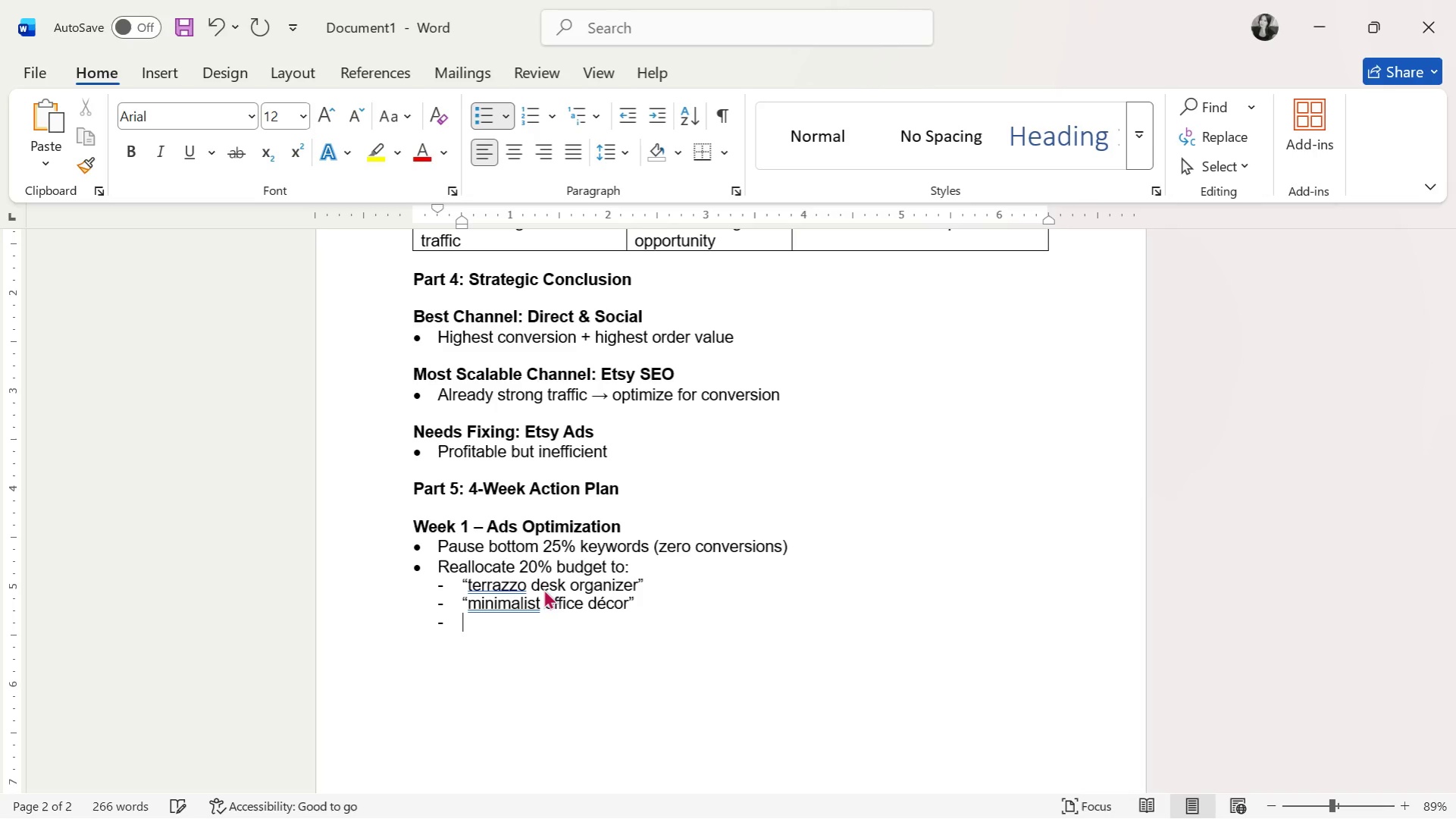 
 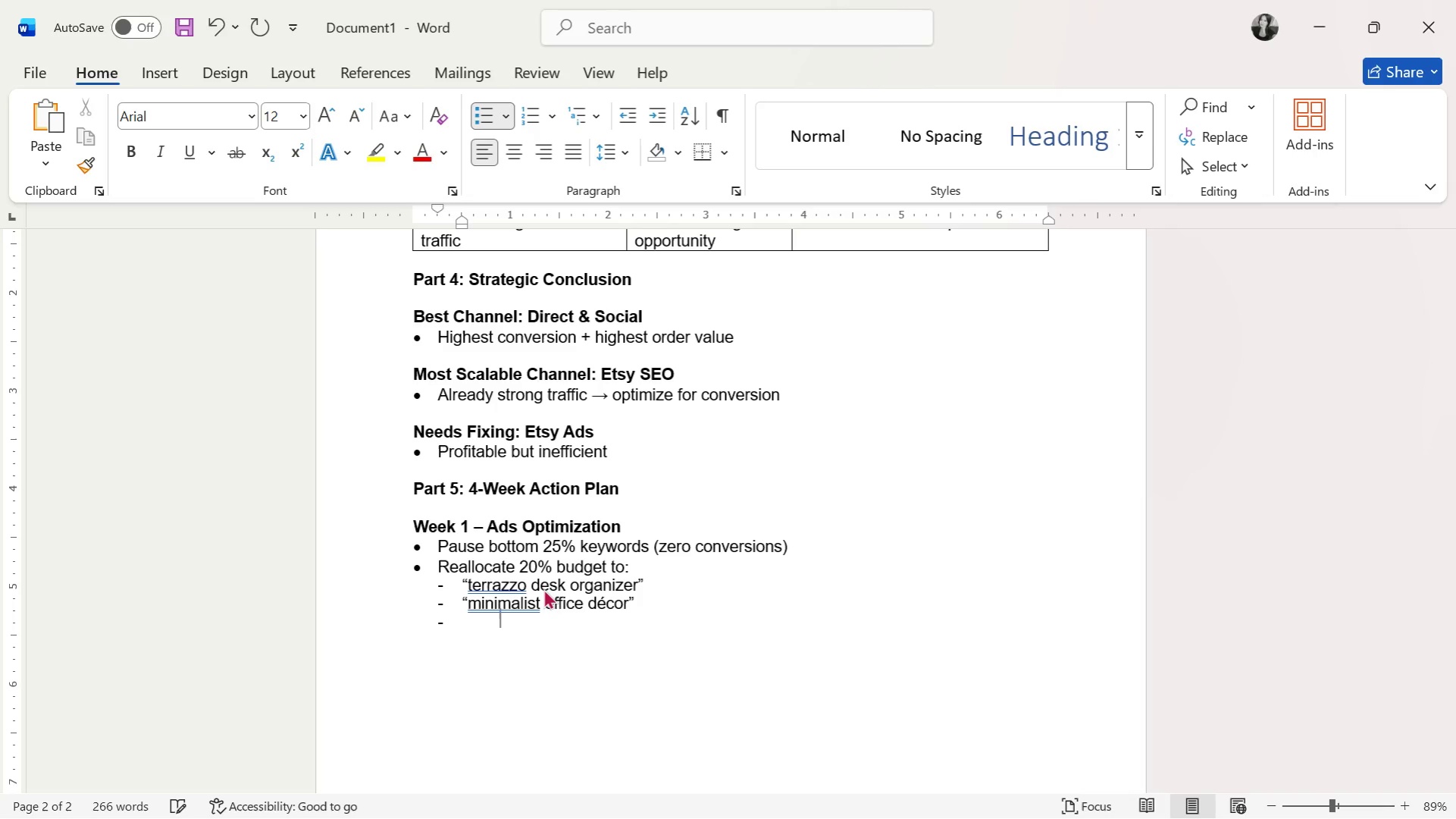 
key(Enter)
 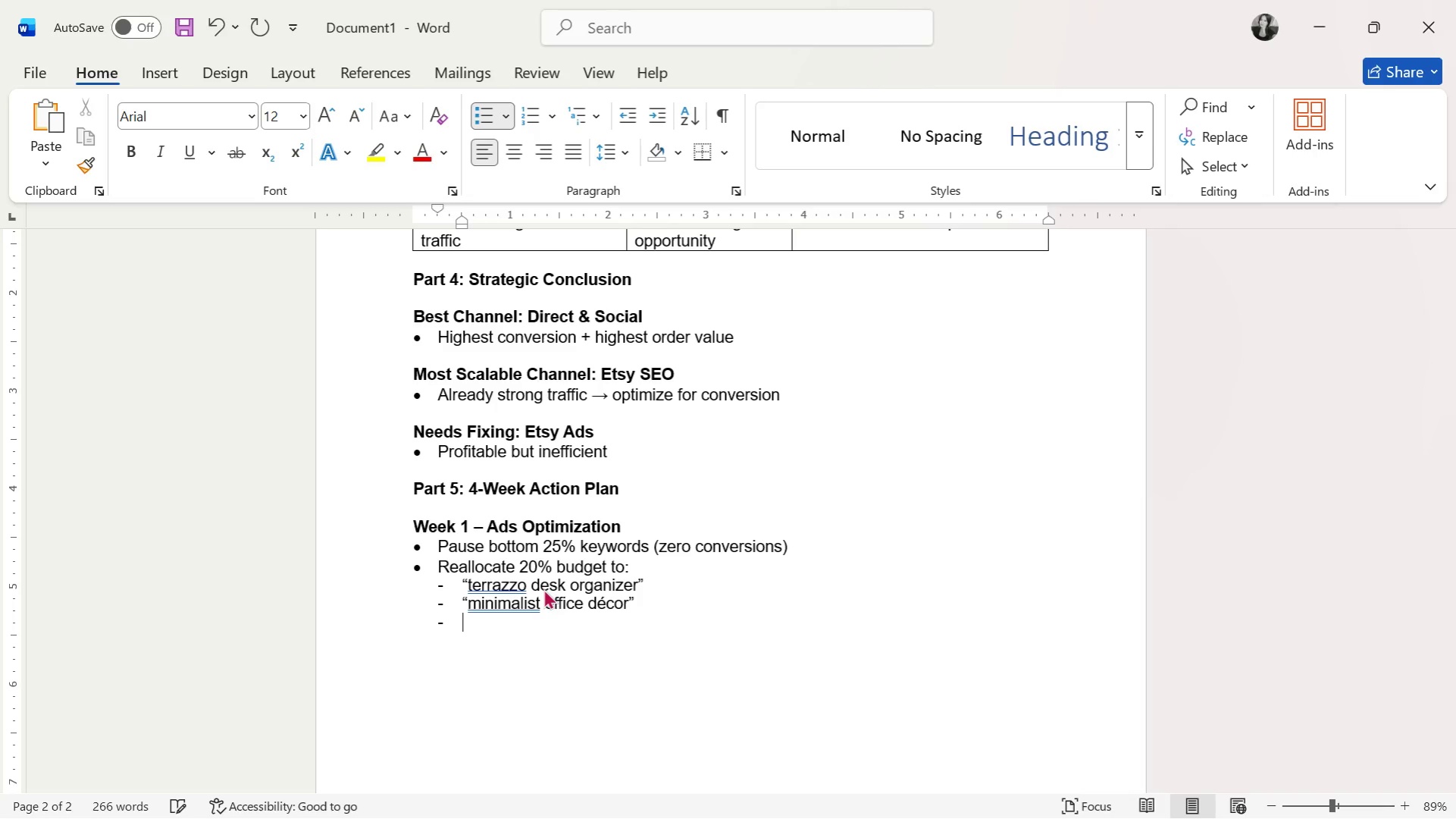 
key(Enter)
 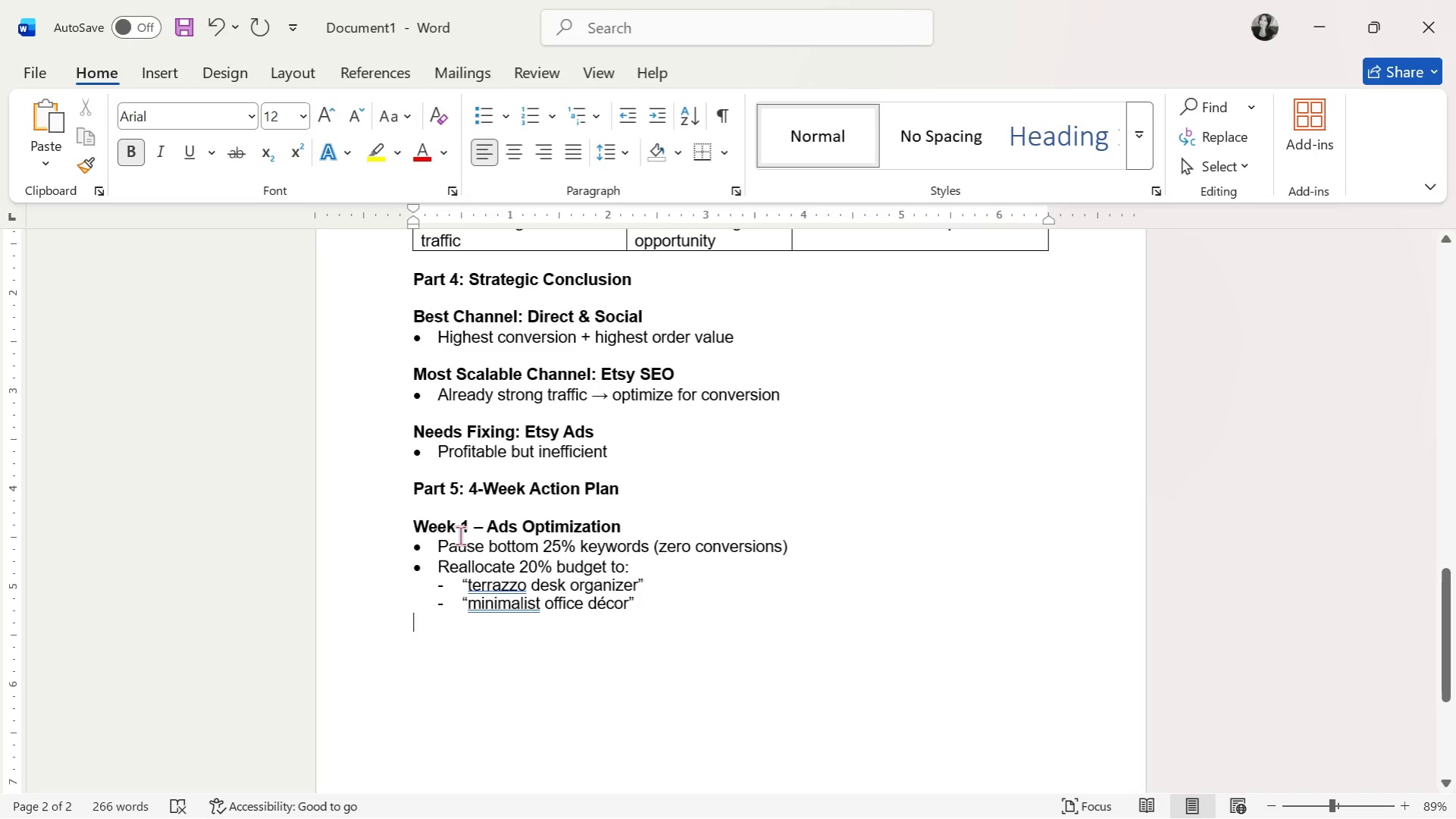 
left_click_drag(start_coordinate=[404, 529], to_coordinate=[796, 552])
 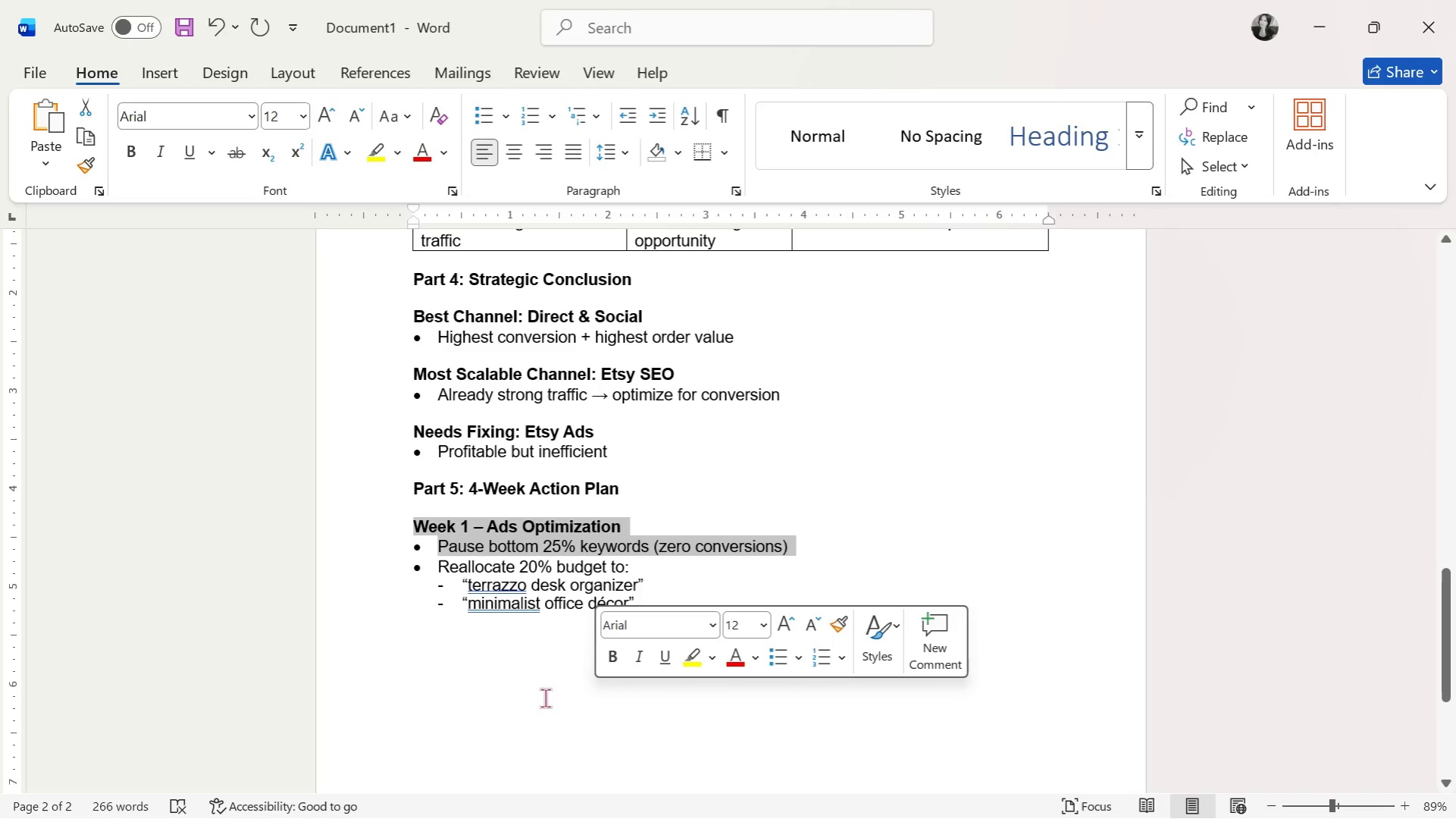 
key(Control+C)
 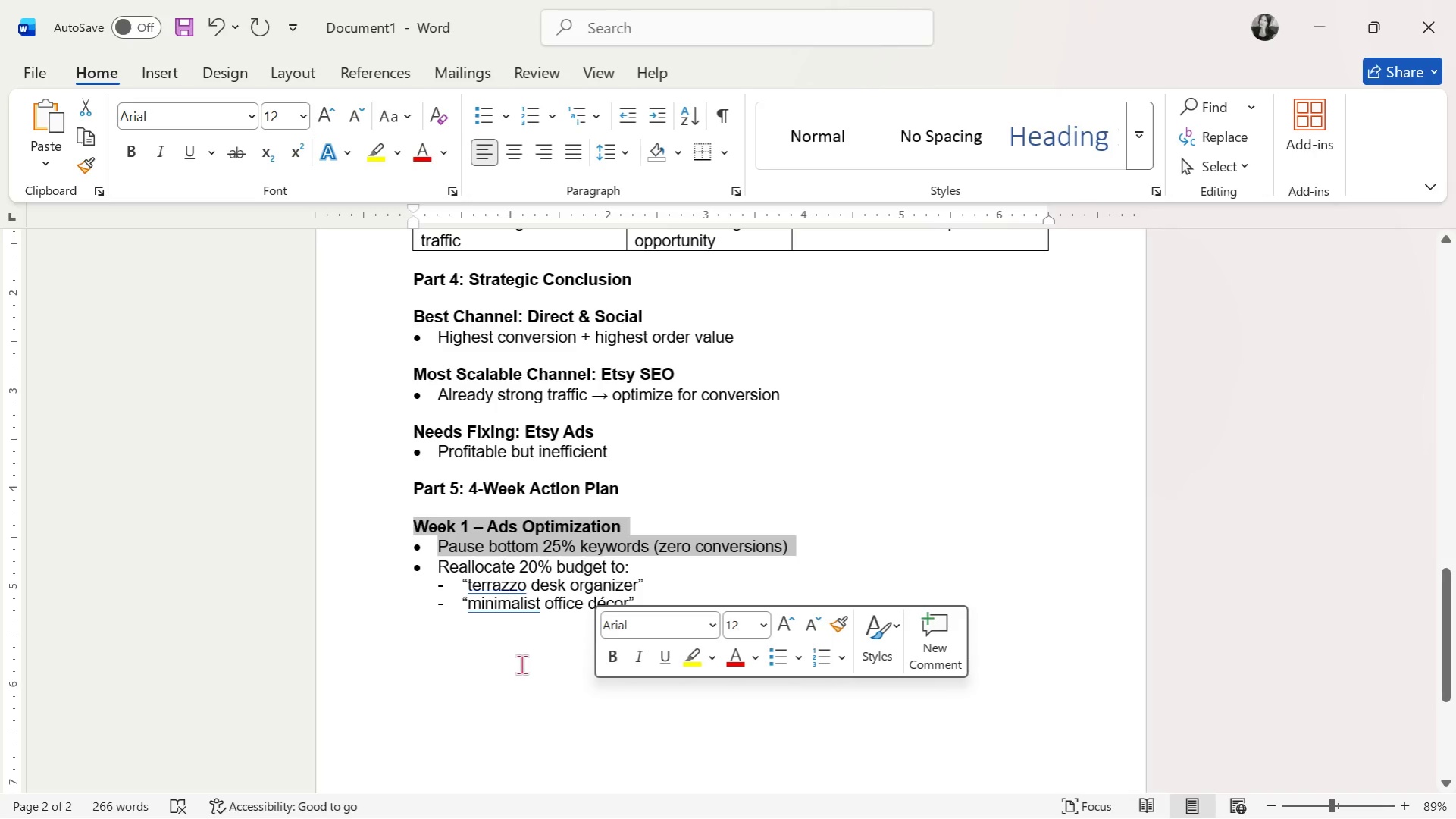 
left_click([506, 642])
 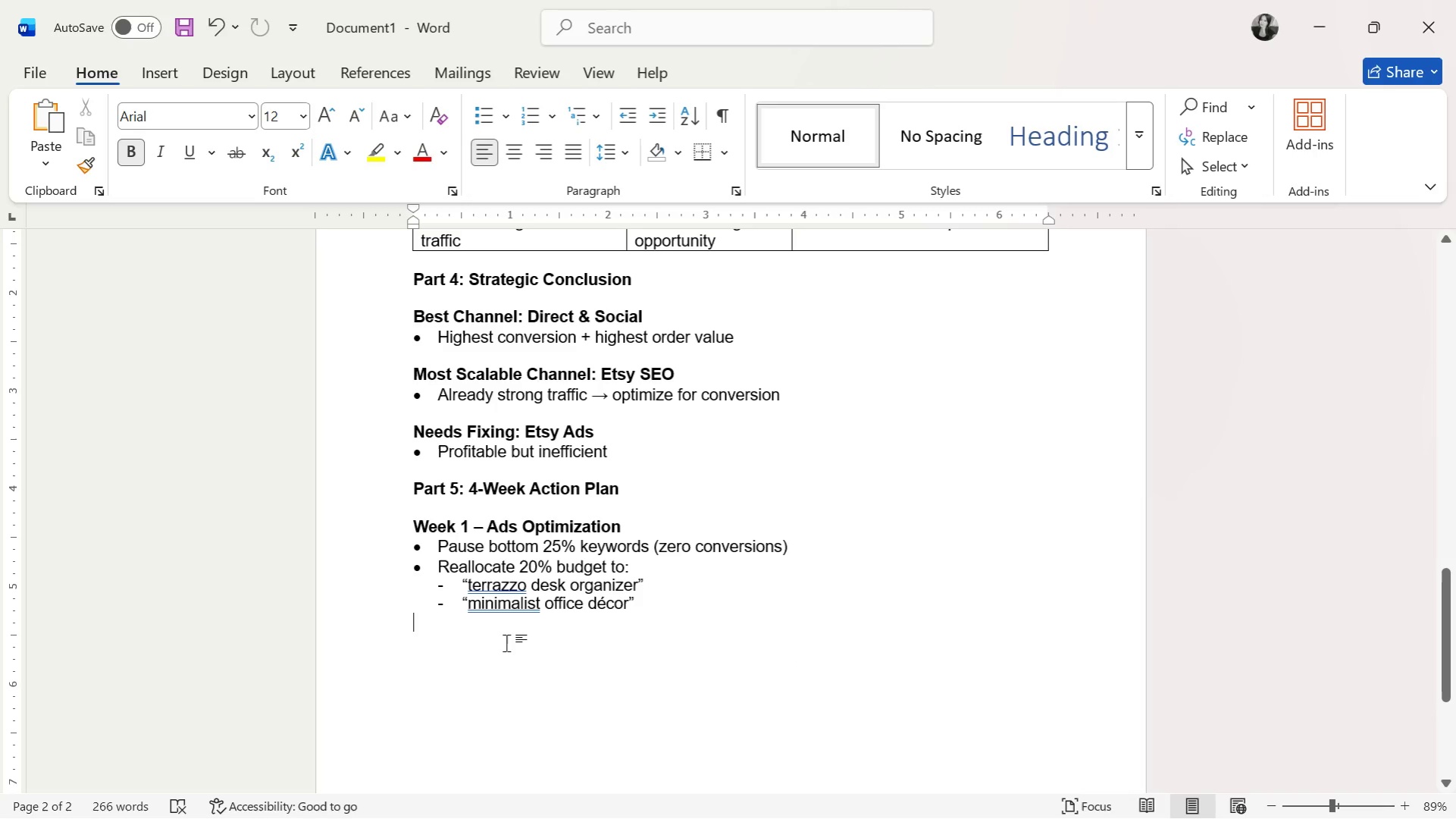 
key(Control+V)
 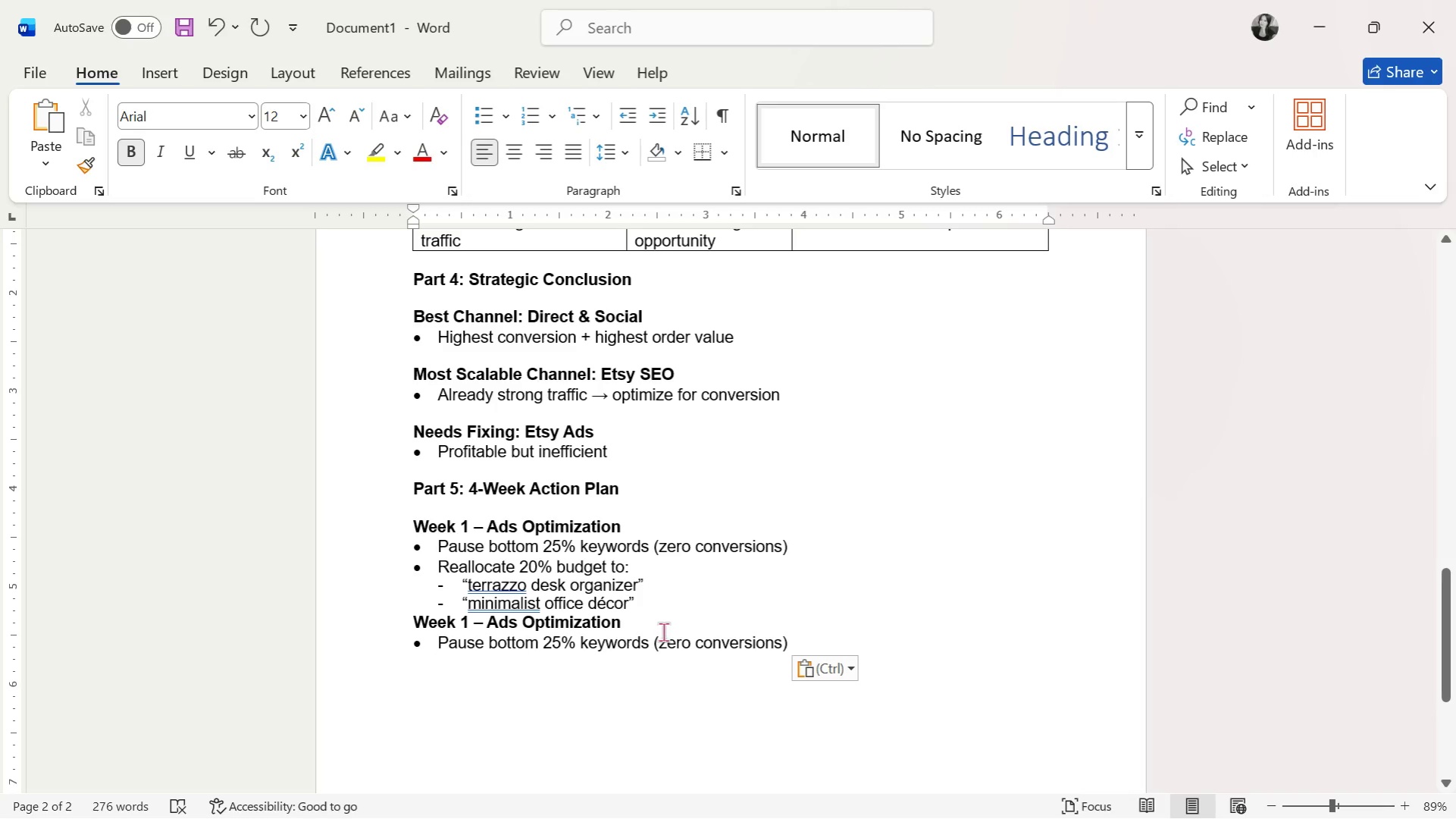 
left_click_drag(start_coordinate=[666, 622], to_coordinate=[412, 618])
 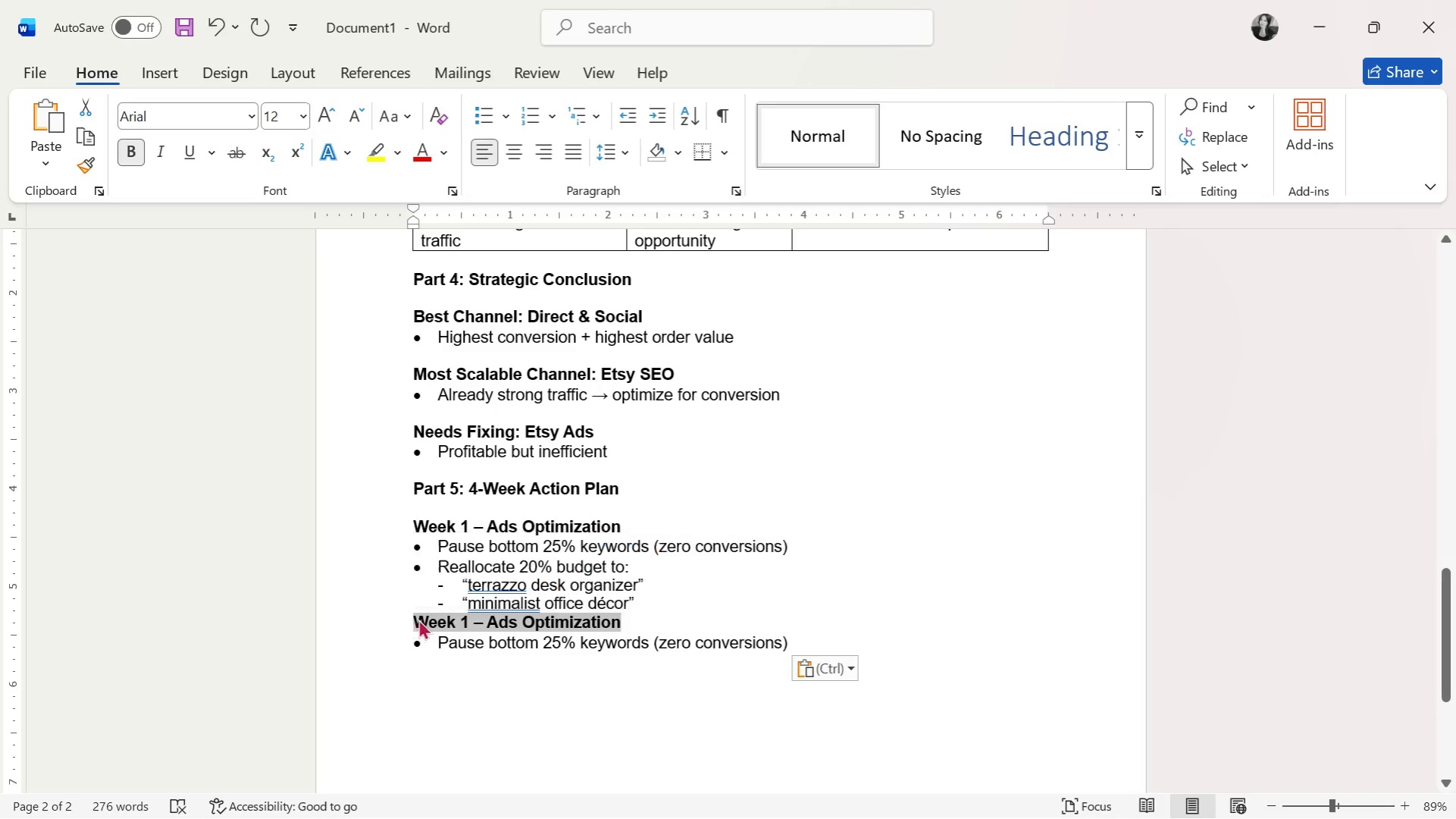 
key(Backspace)
 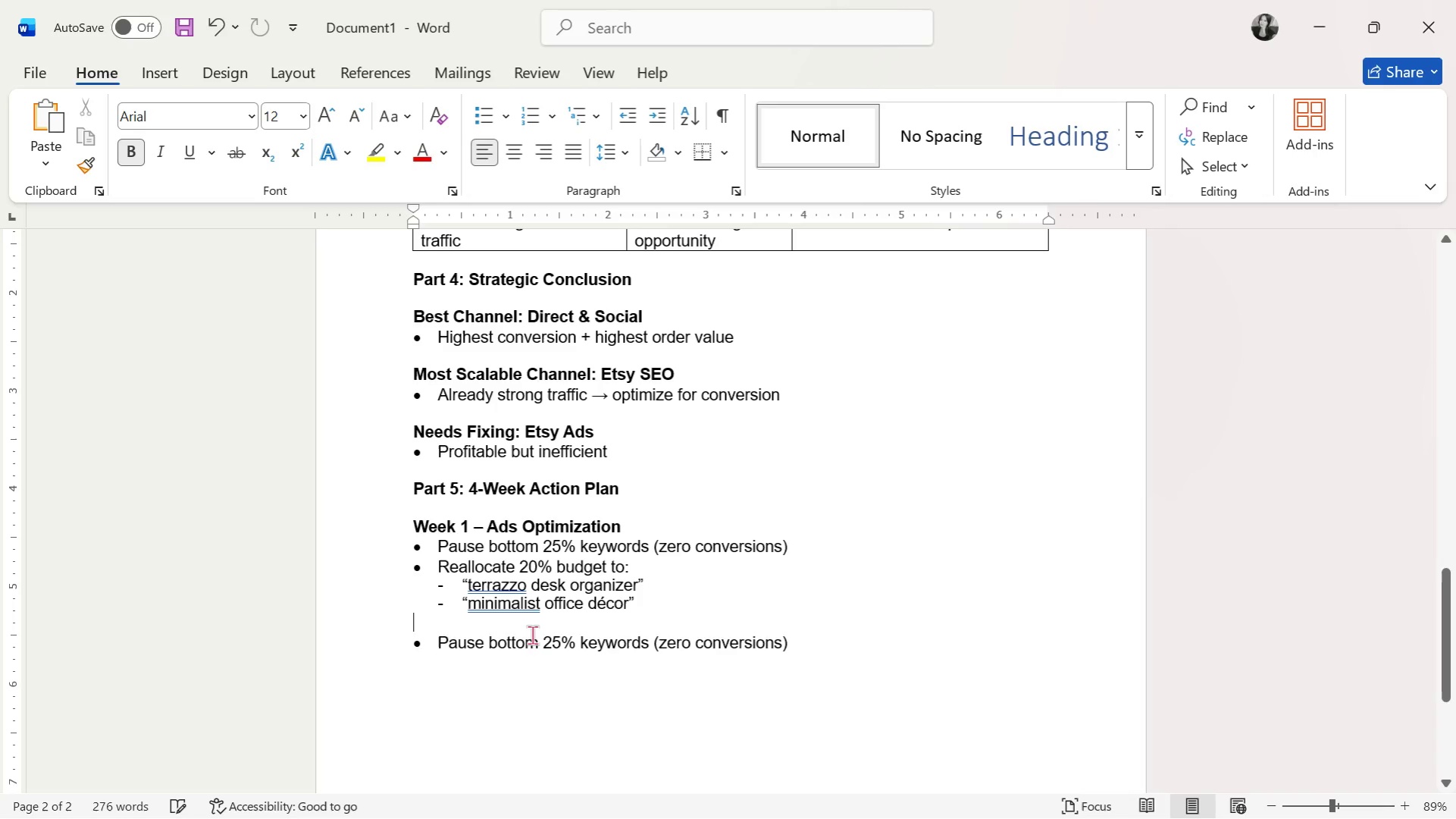 
key(Backspace)
 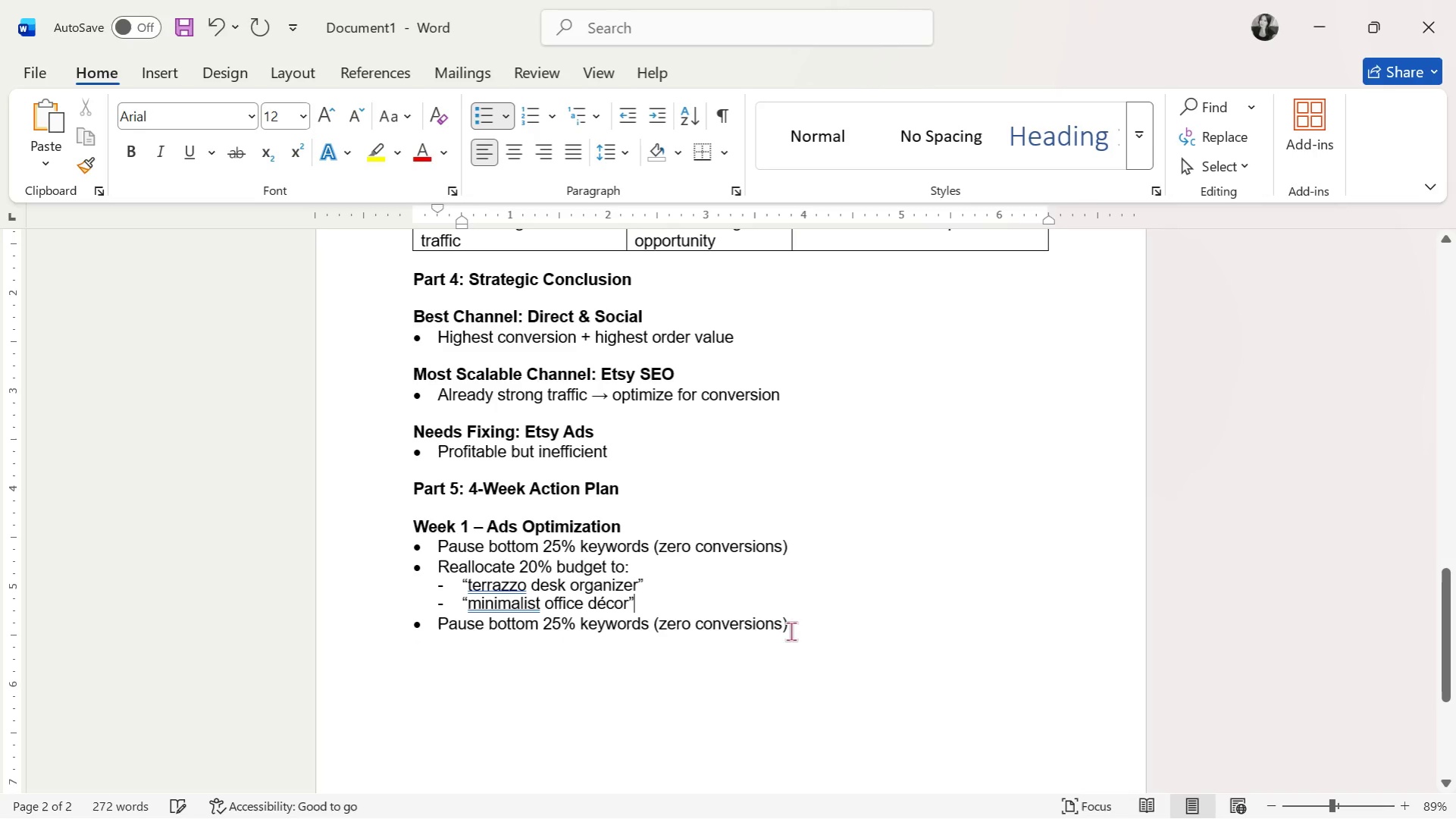 
left_click_drag(start_coordinate=[827, 623], to_coordinate=[452, 629])
 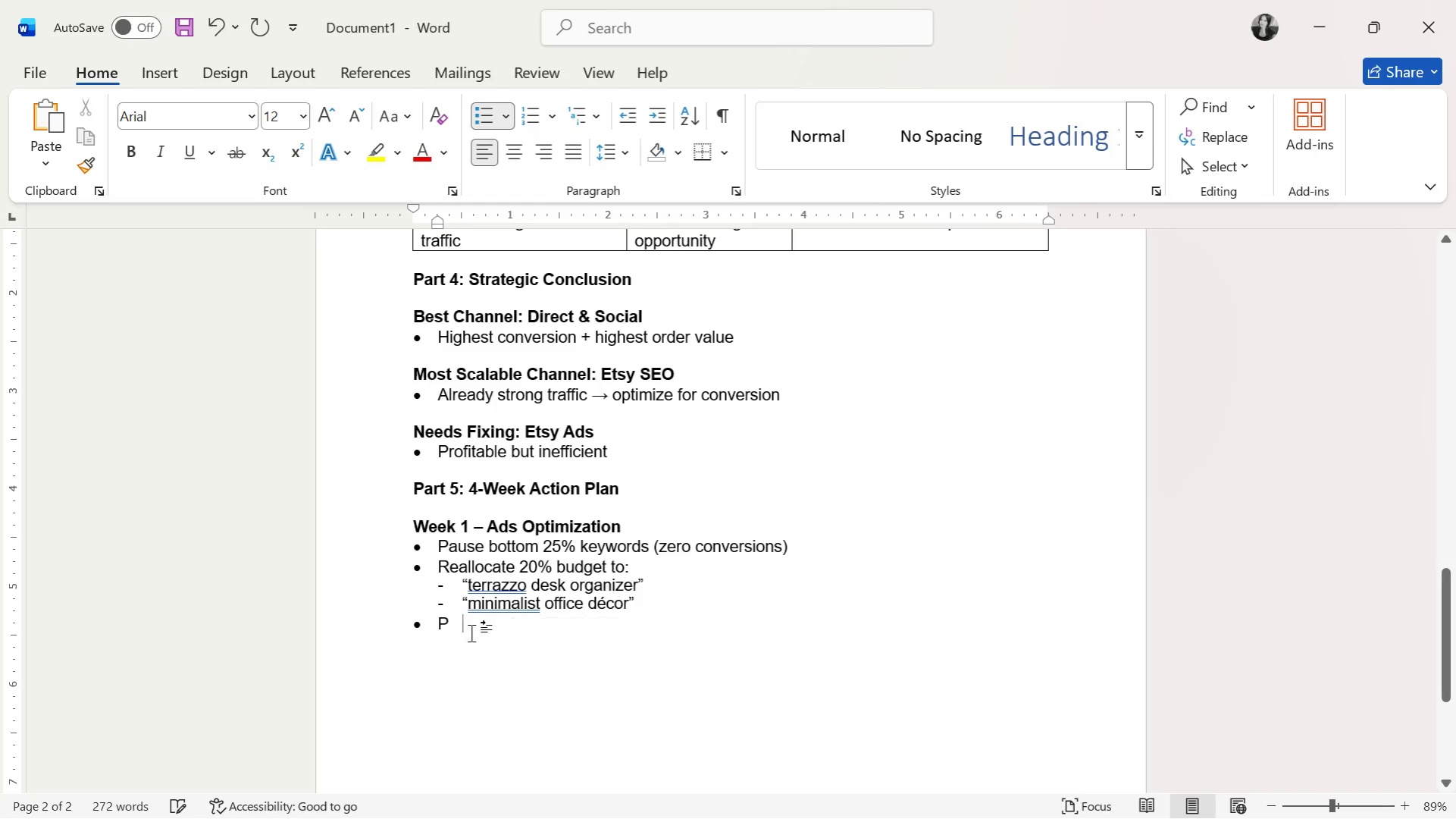 
key(Backspace)
 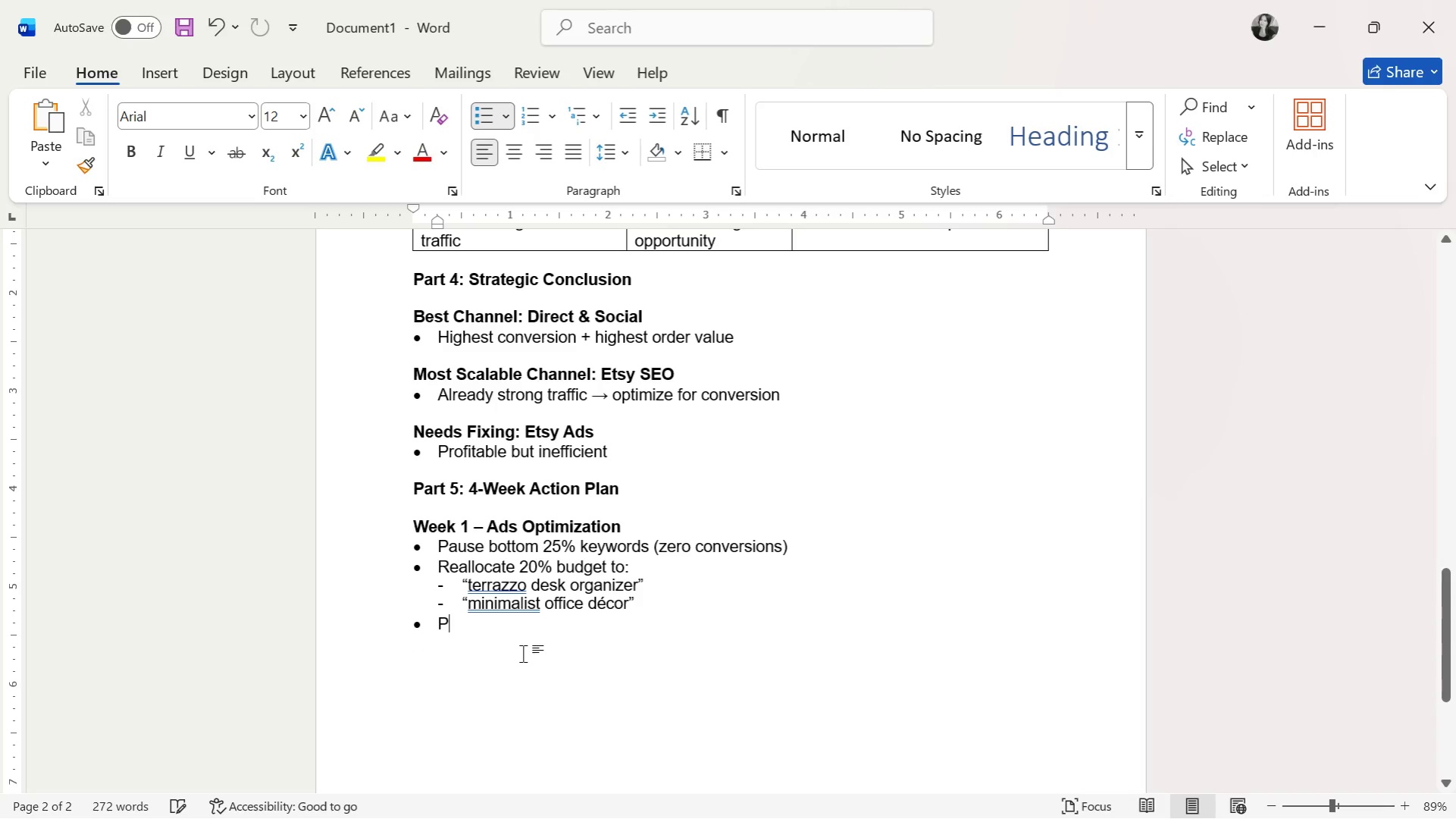 
key(Backspace)
type(Add)
 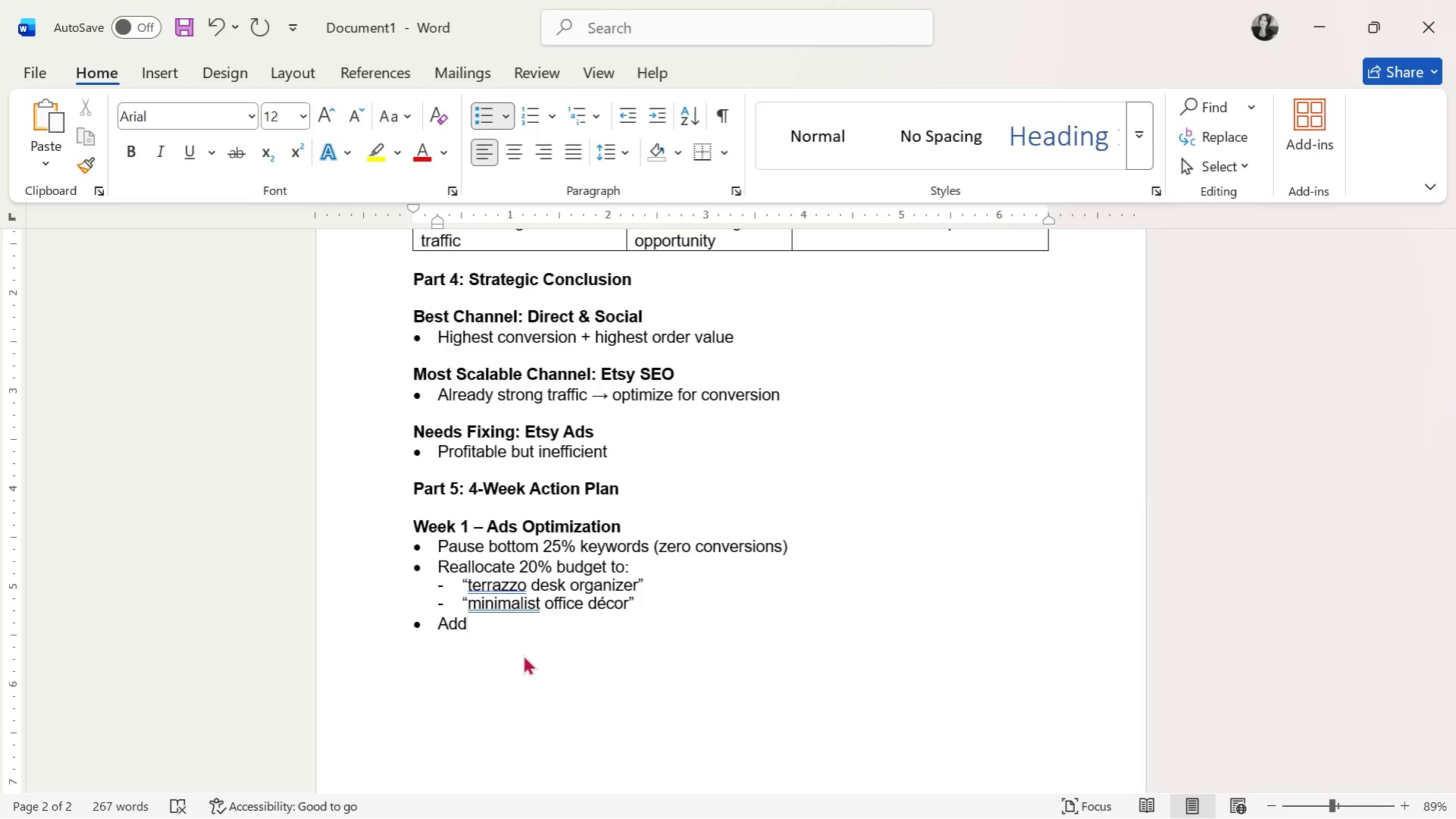 
wait(9.3)
 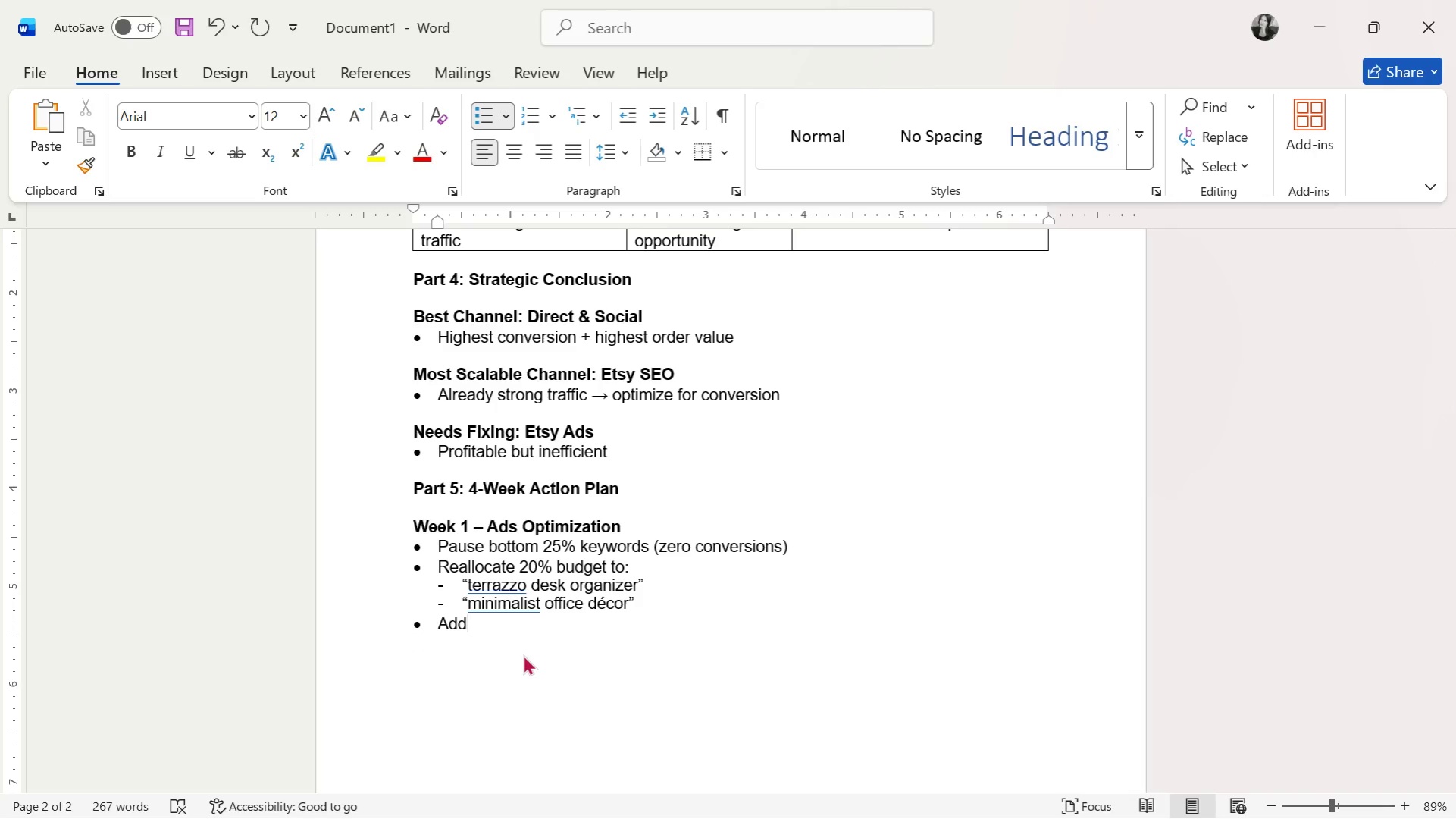 
type( negative keywords:)
 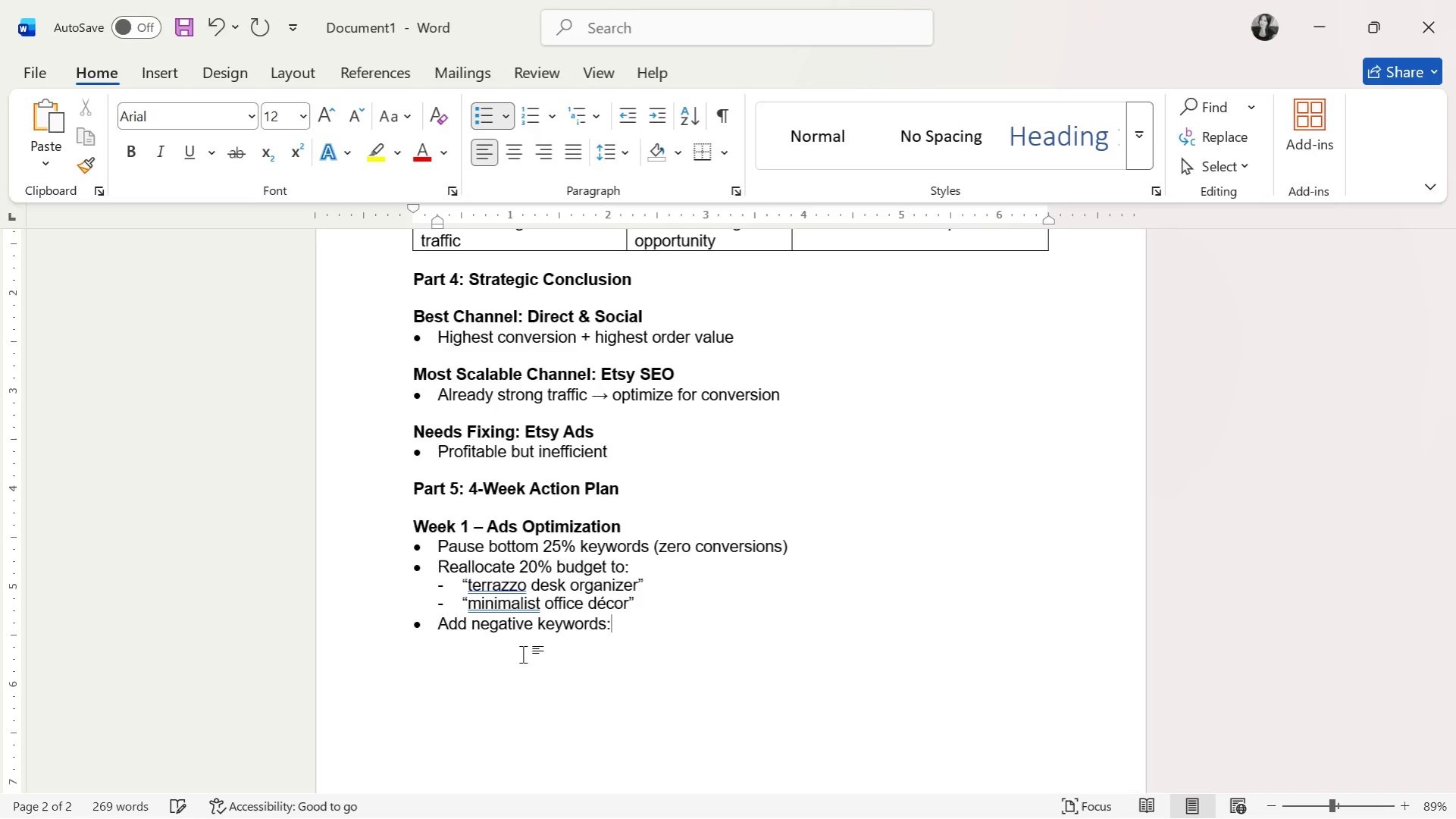 
hold_key(key=Enter, duration=0.34)
 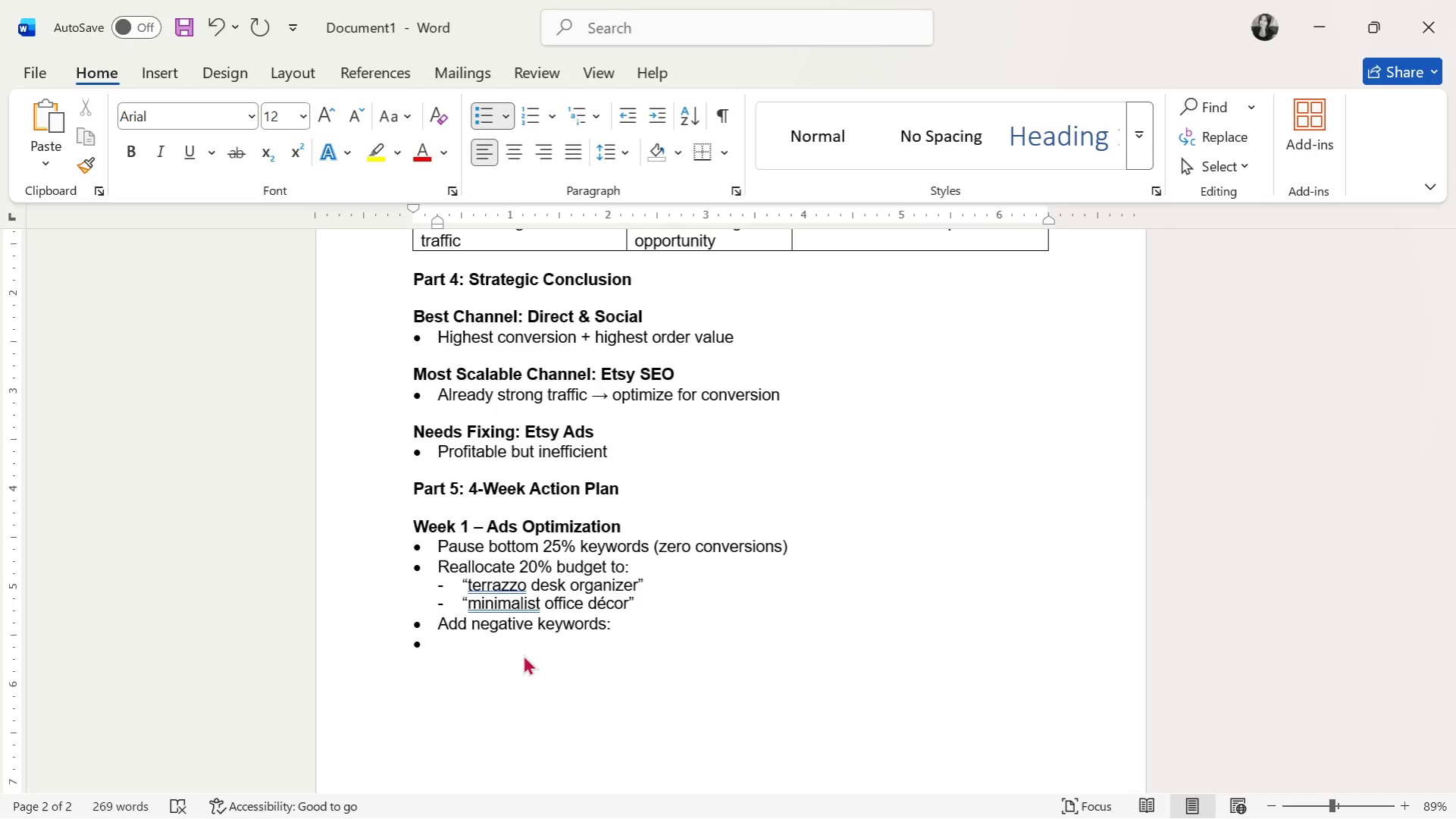 
key(Backspace)
type(- cheap, DIY, bulk)
 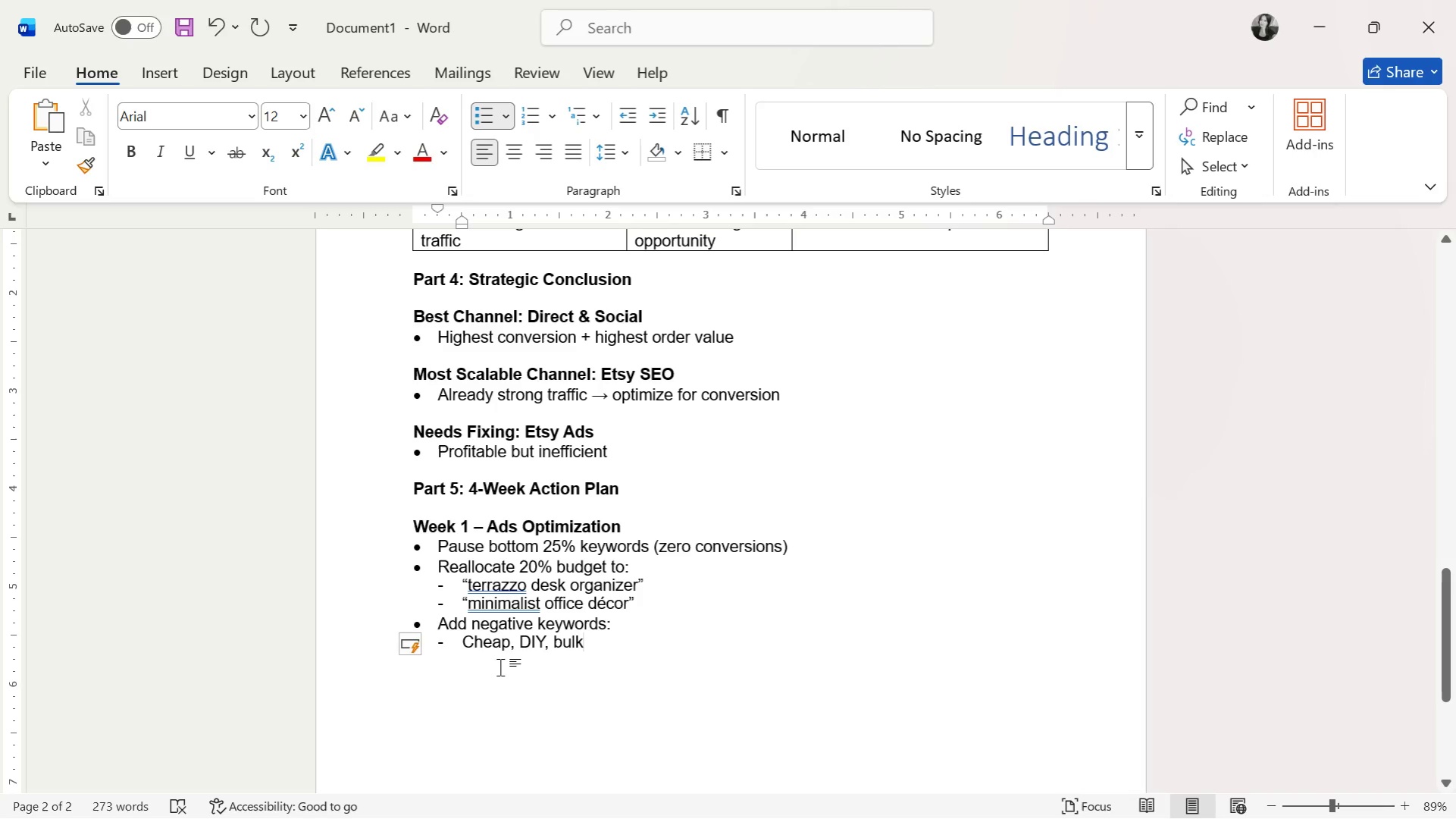 
left_click([472, 641])
 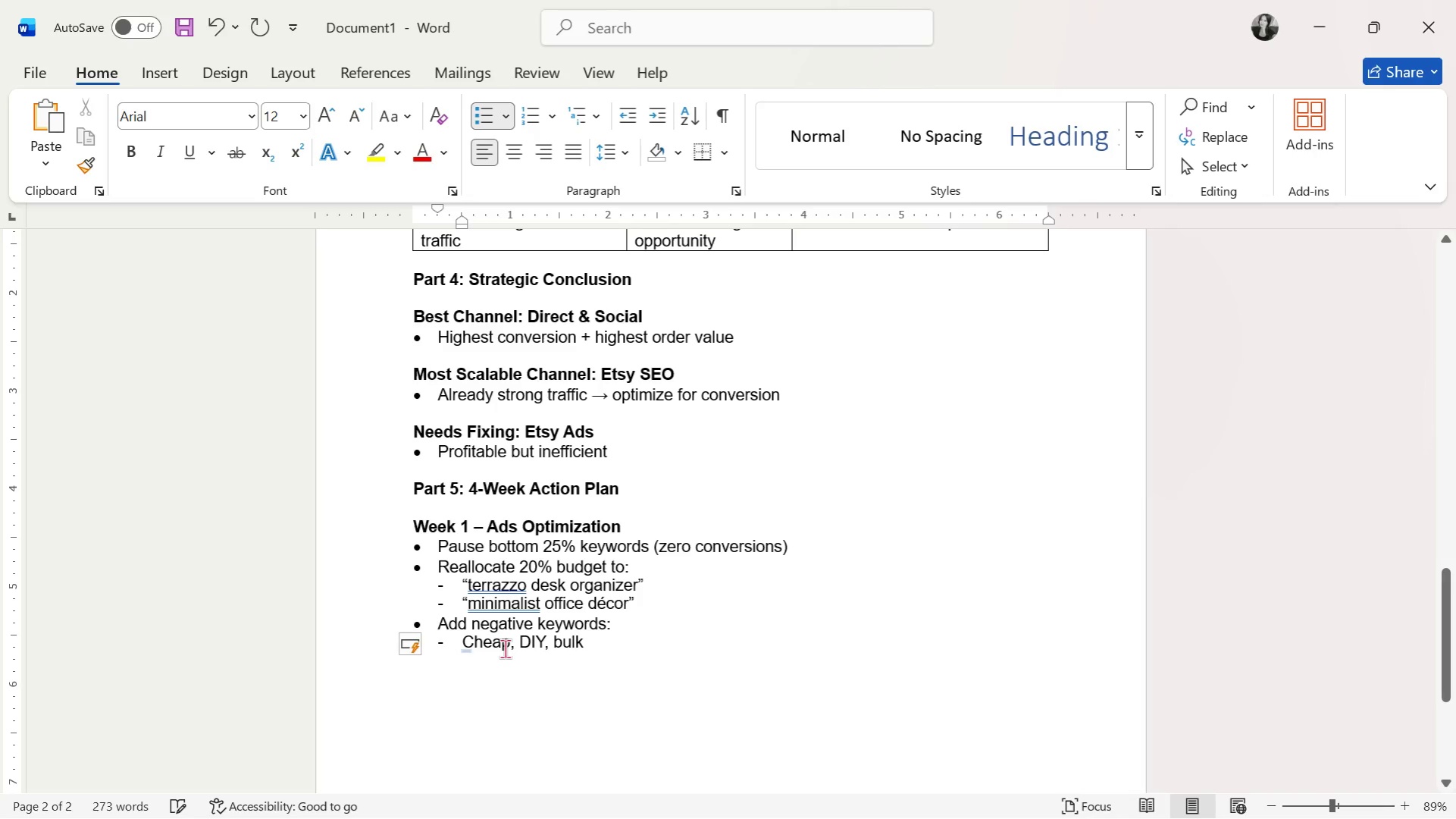 
key(Backspace)
 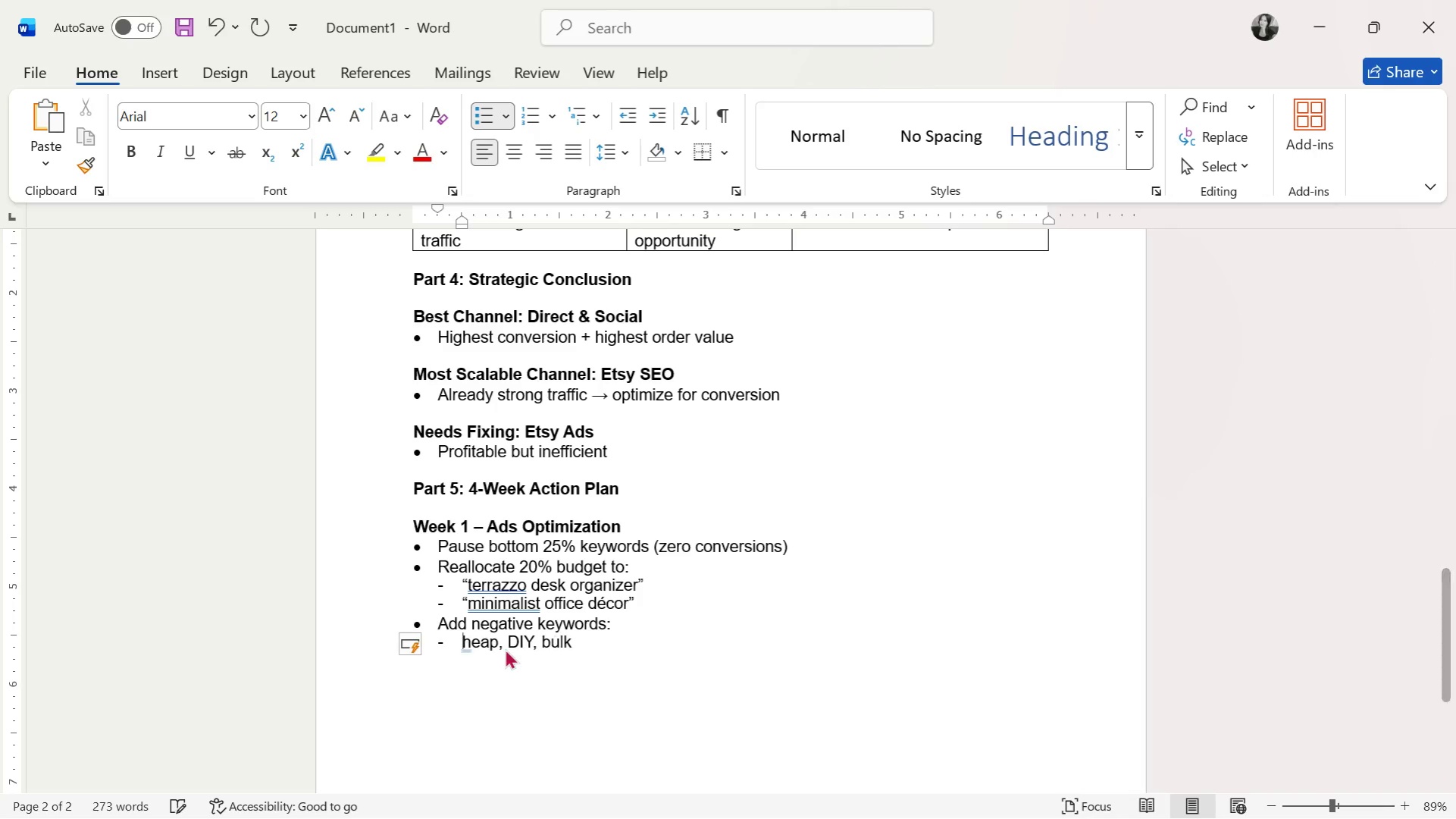 
key(C)
 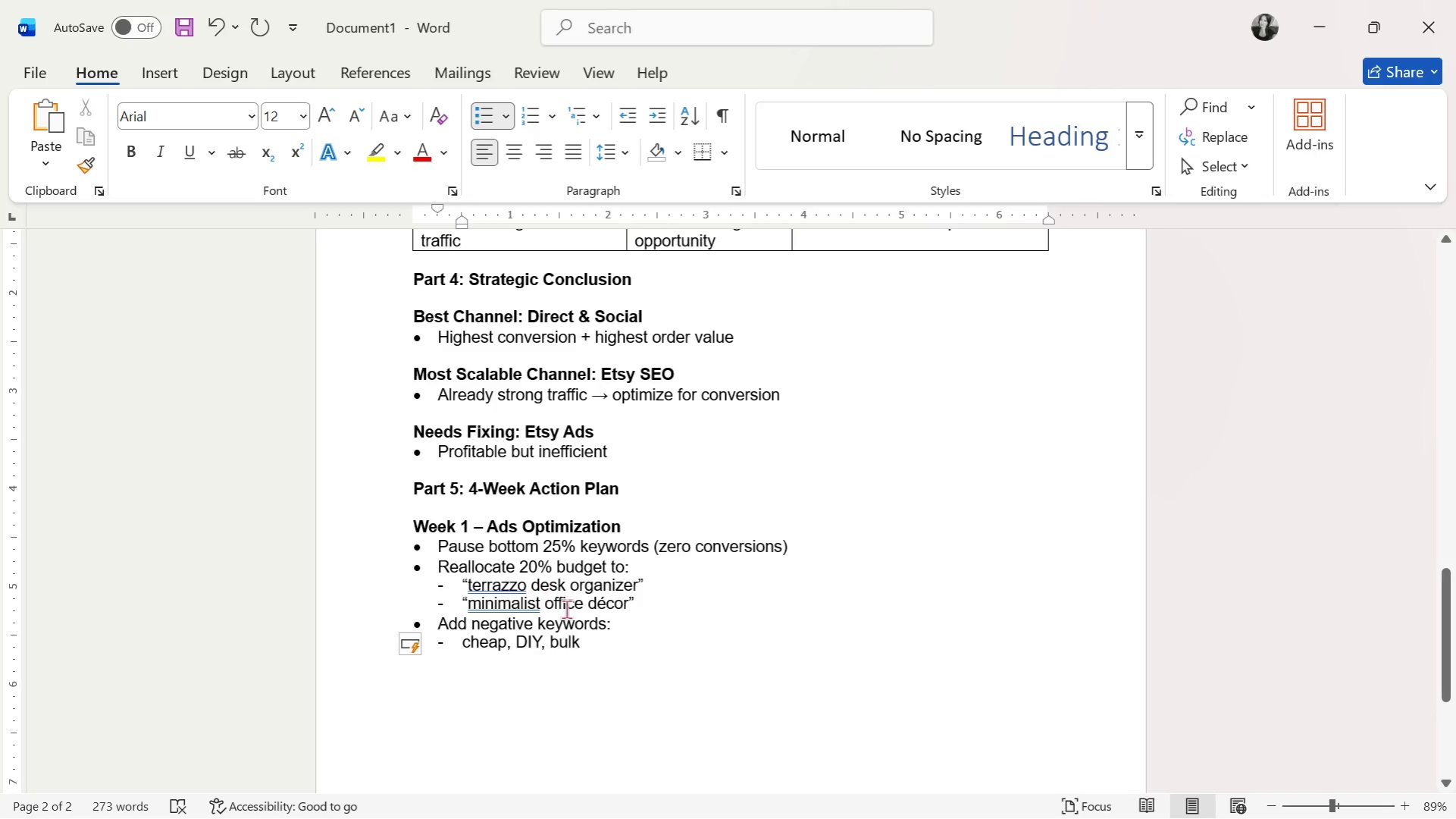 
wait(21.11)
 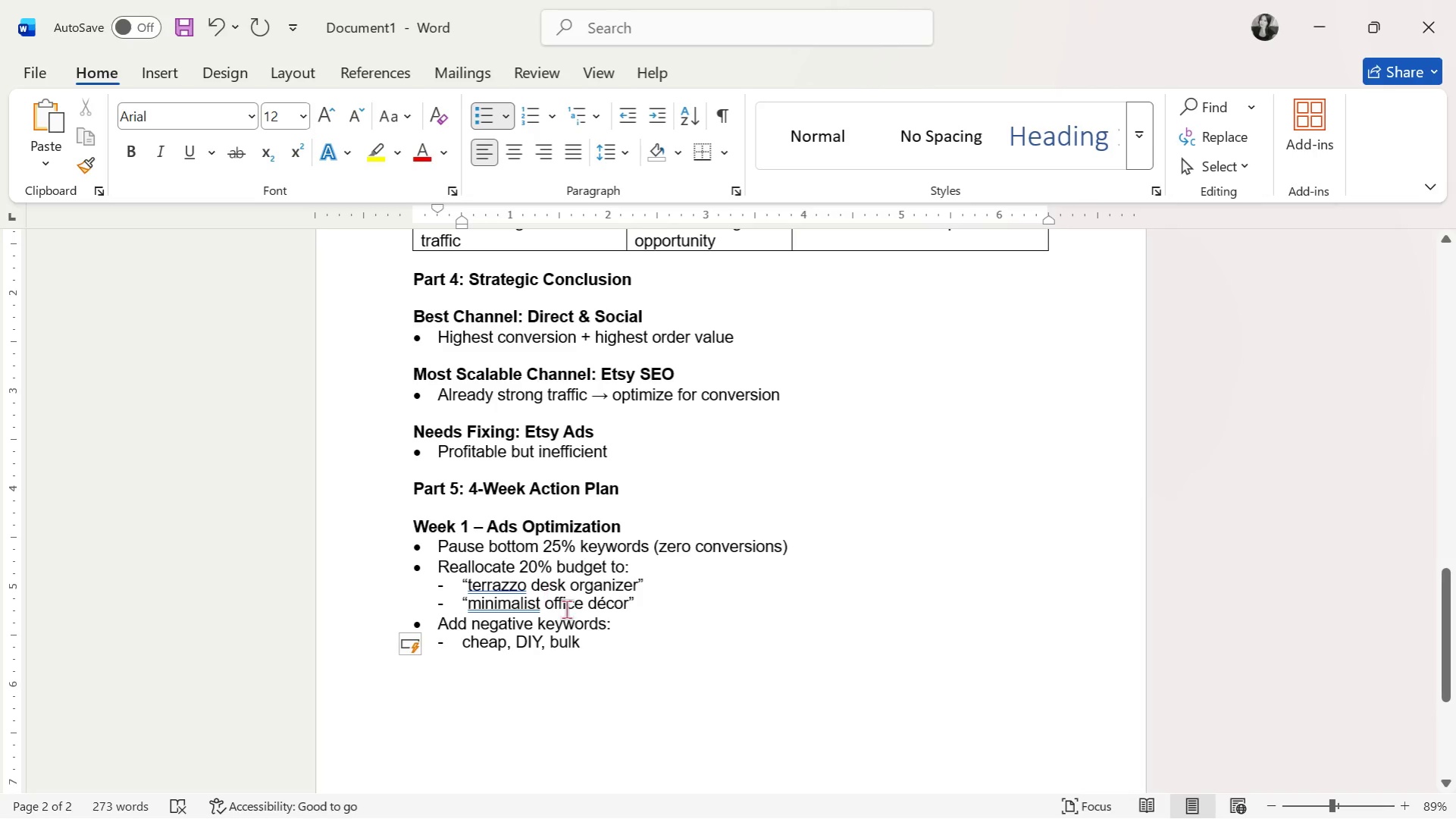 
left_click([594, 648])
 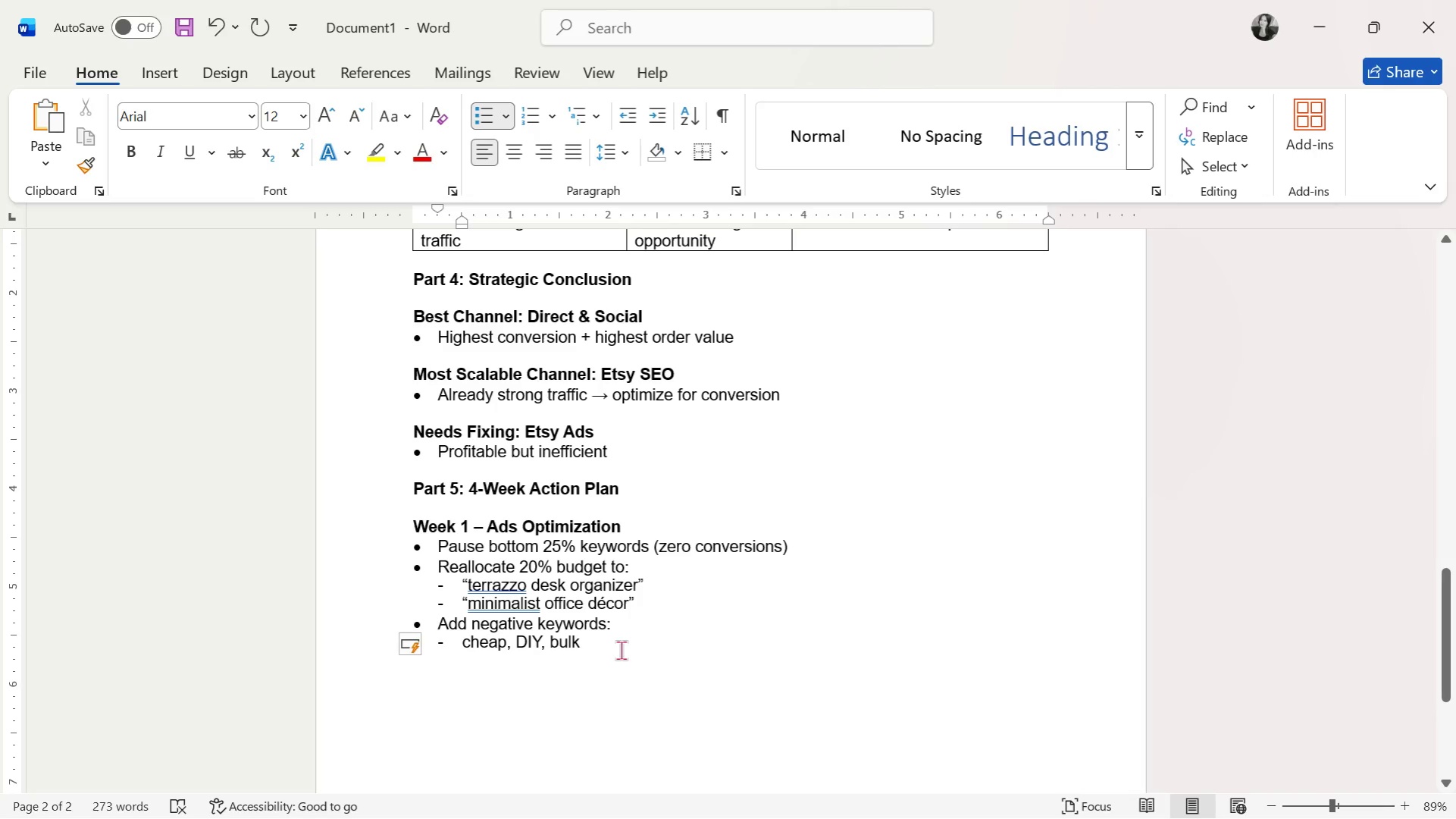 
key(Enter)
 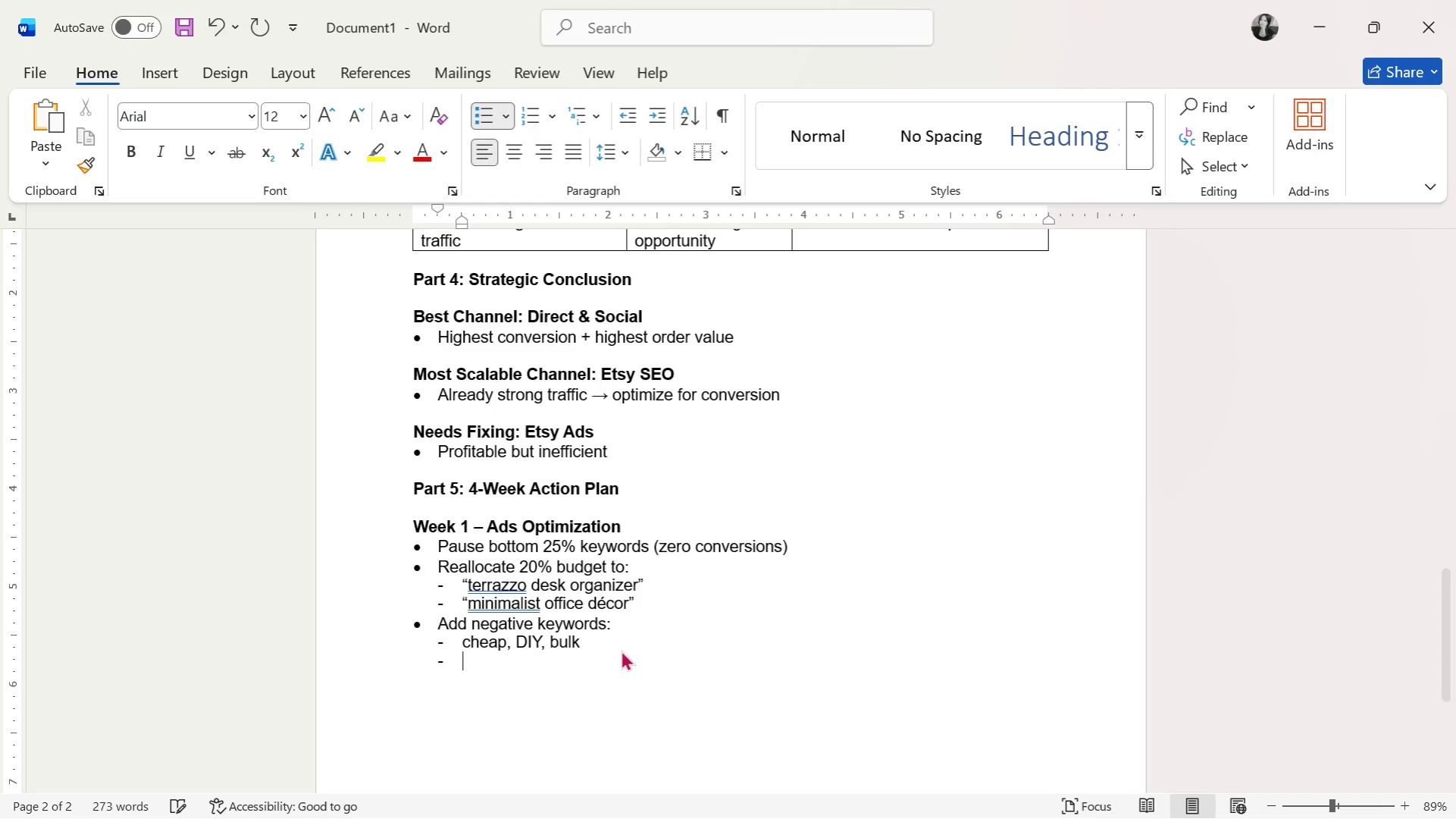 
key(Enter)
 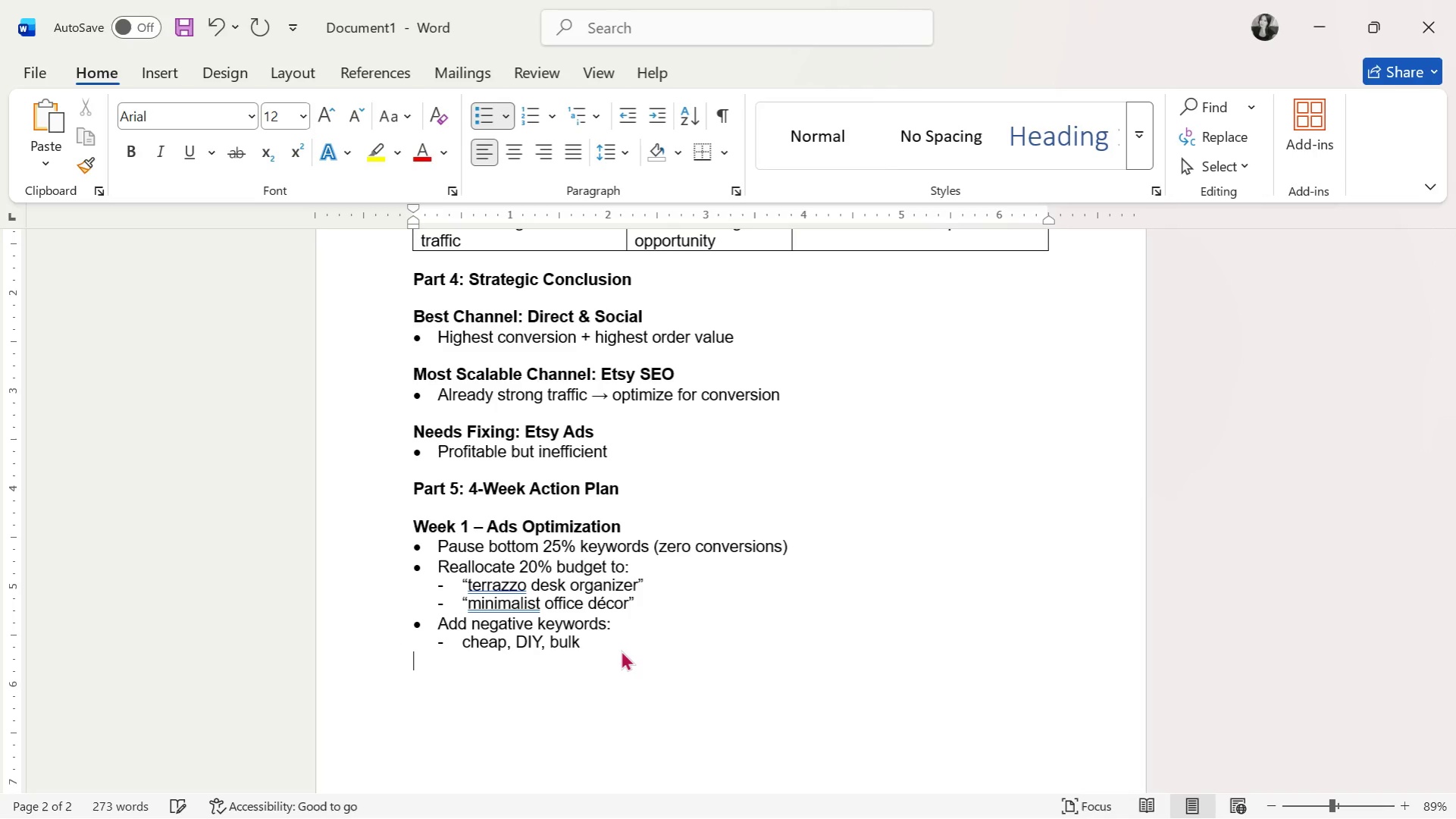 
key(Enter)
 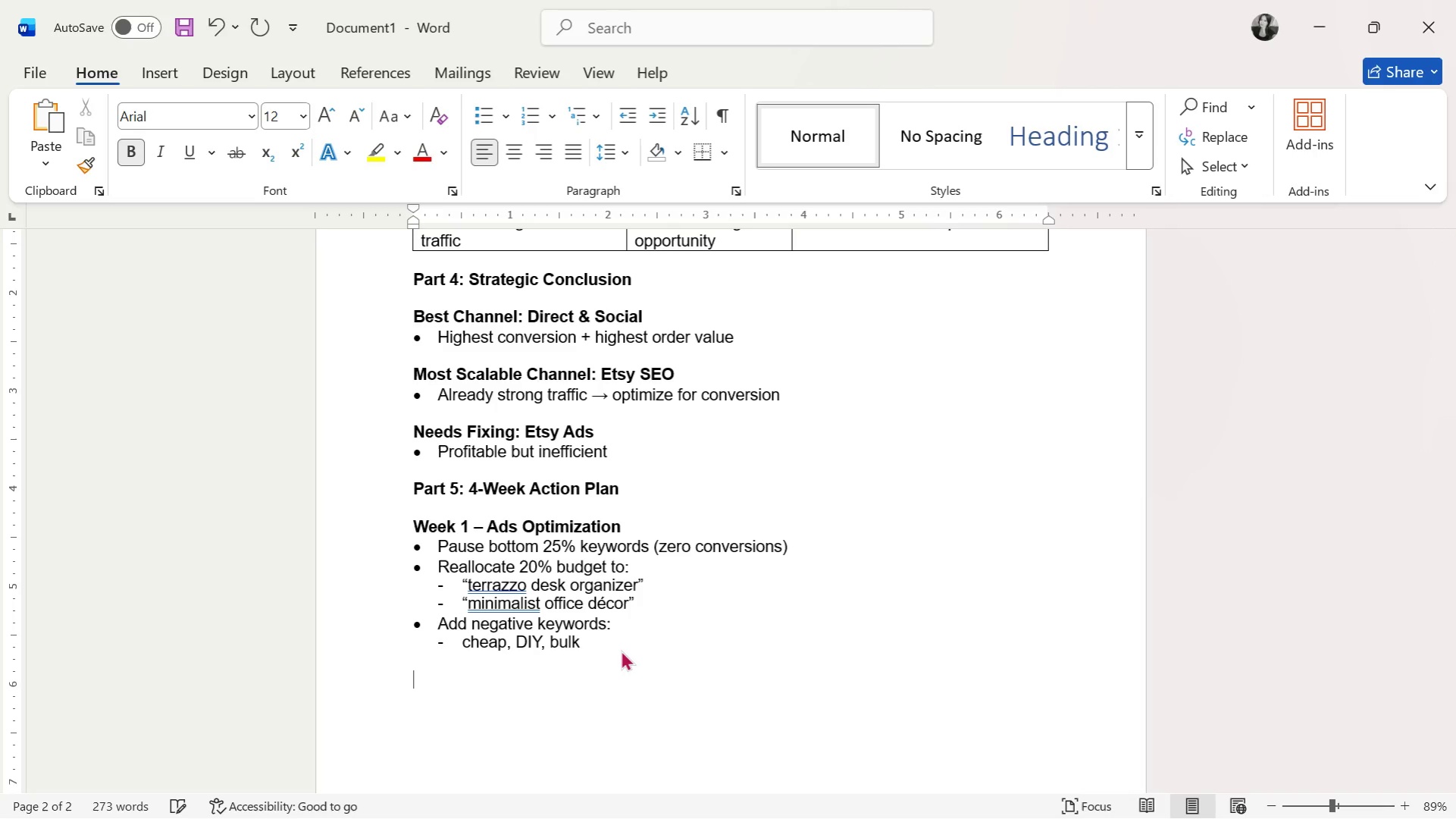 
type(Week 2 - Listing Conversion Boosrt)
key(Backspace)
key(Backspace)
type(t)
 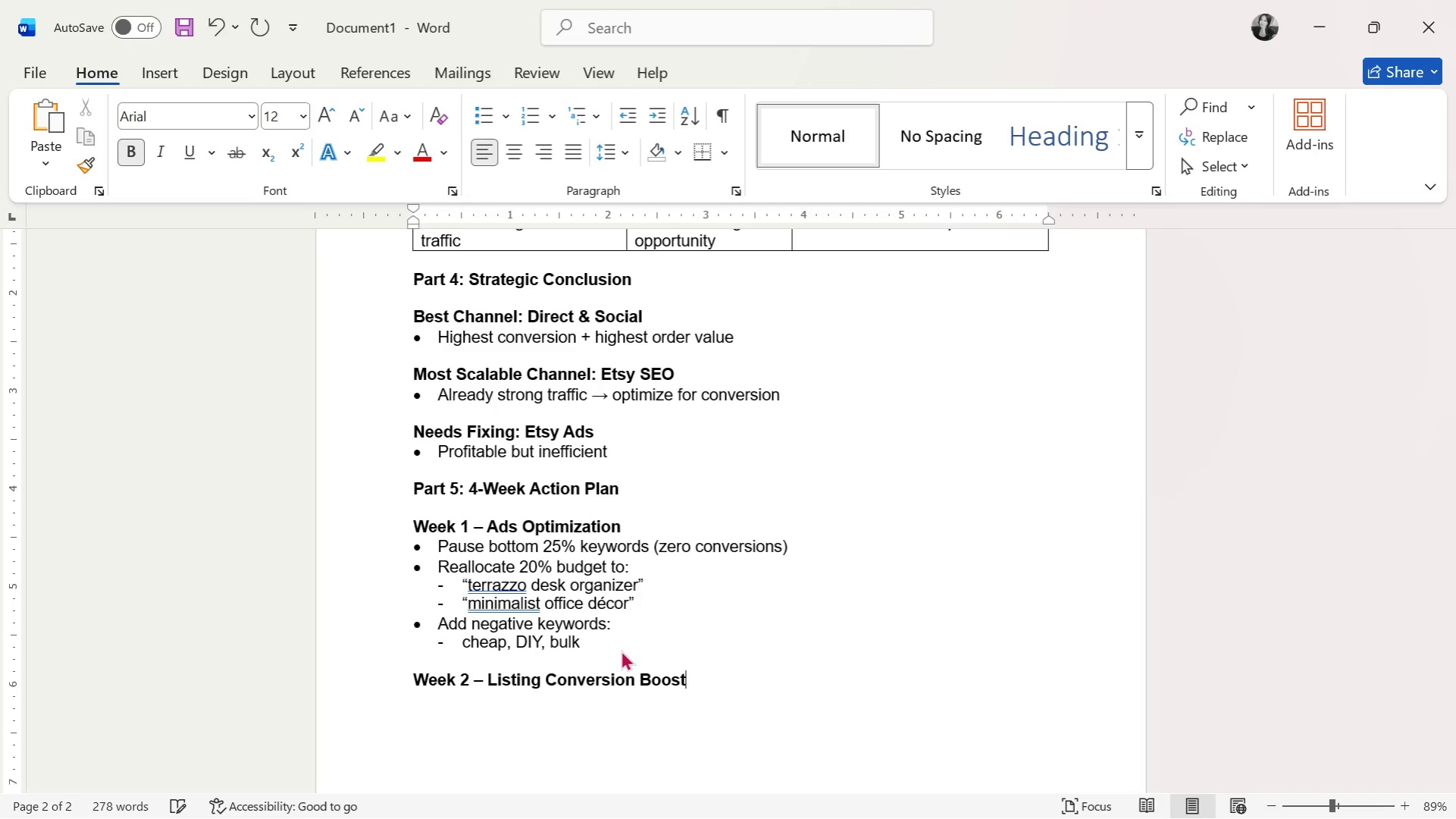 
key(Enter)
 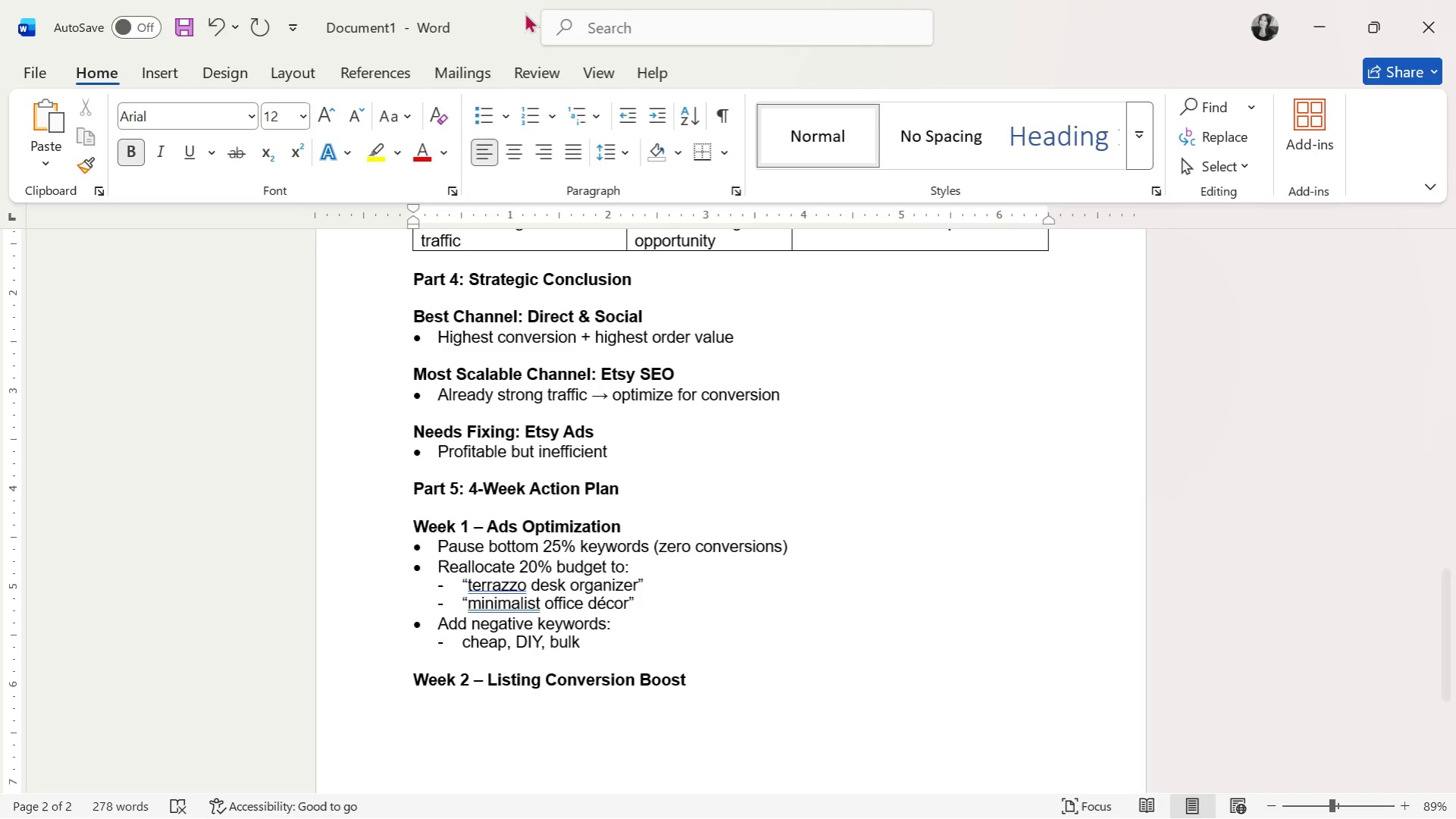 
left_click([474, 120])
 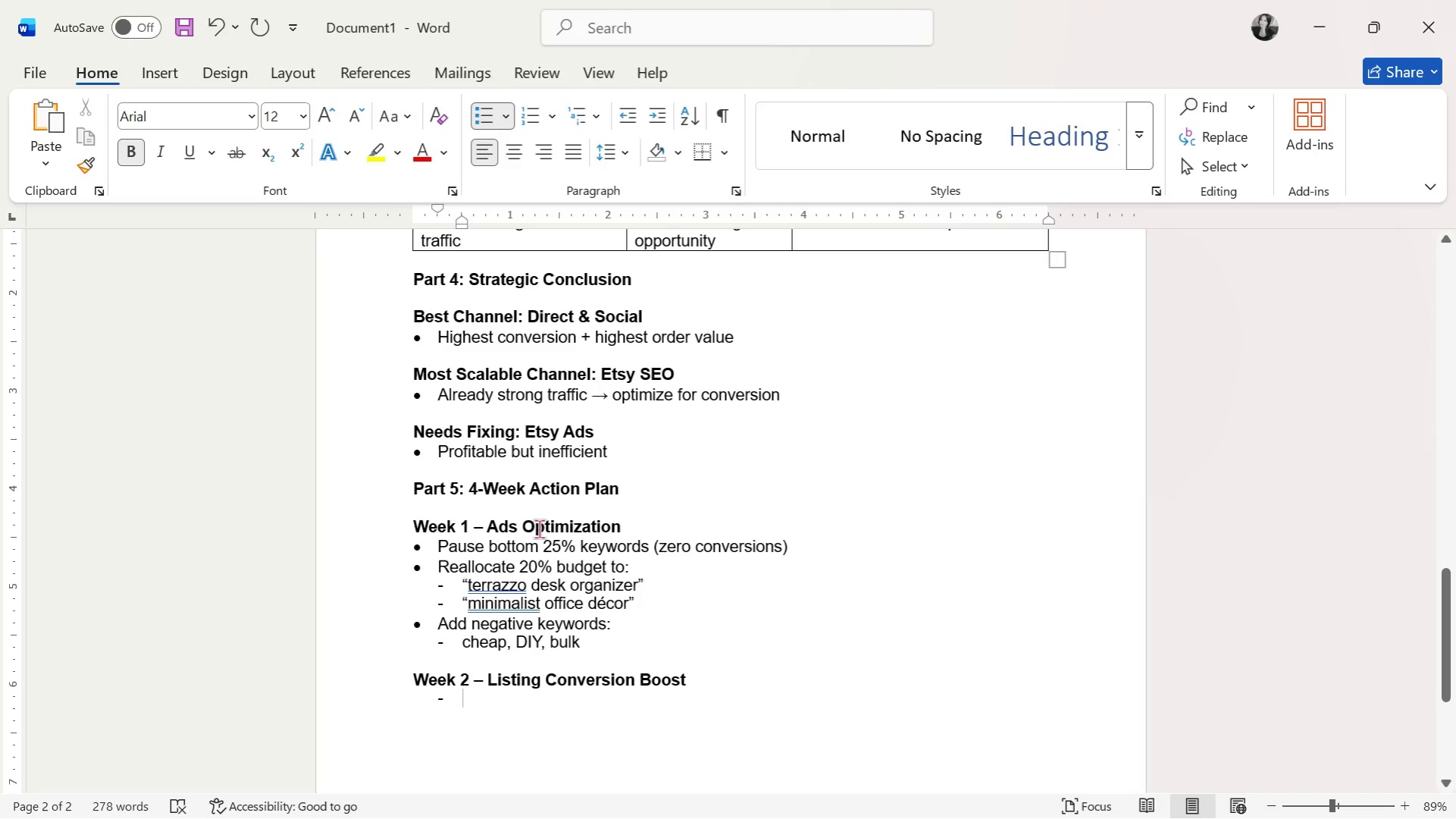 
key(Control+Z)
 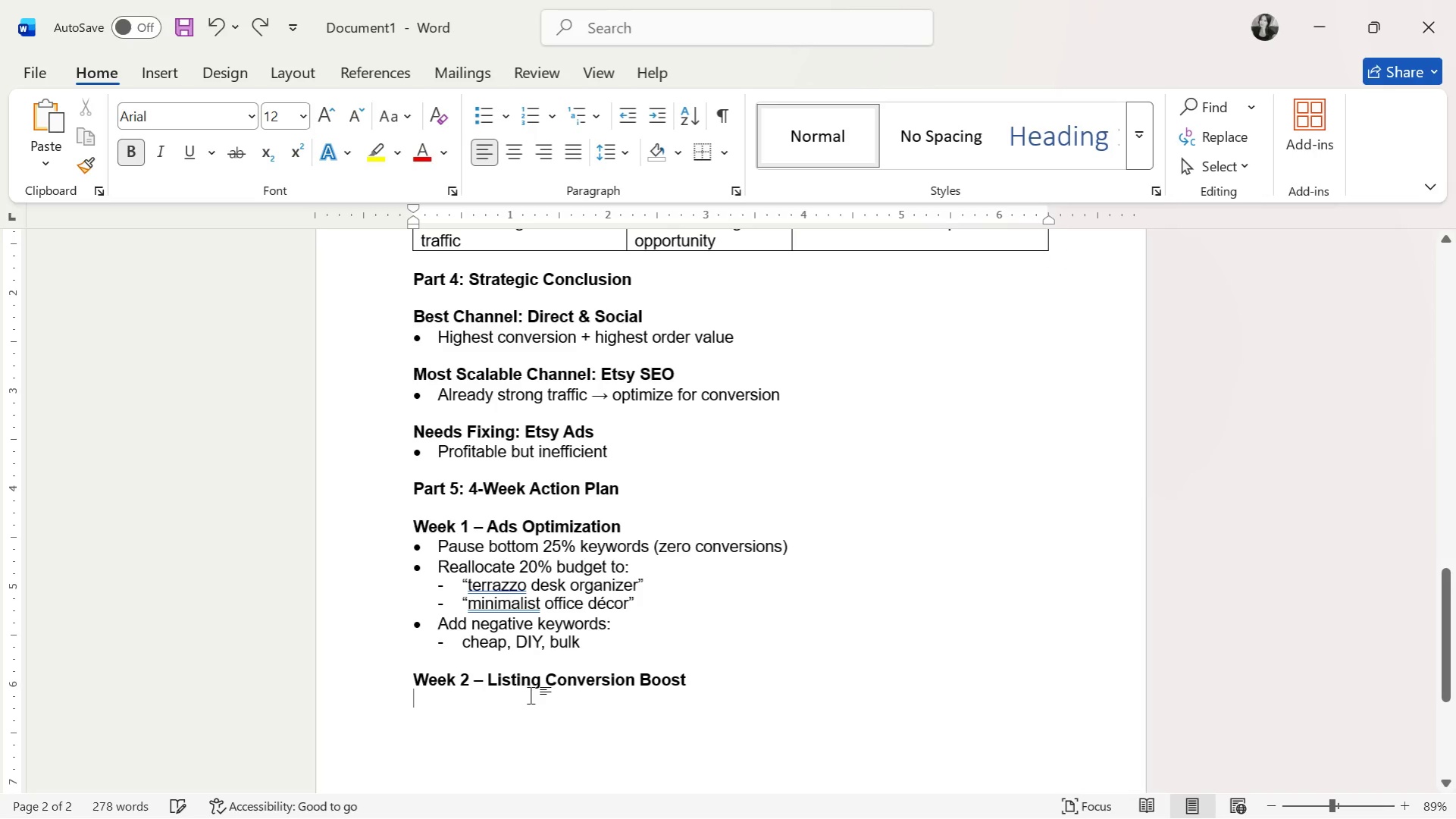 
key(Control+ControlLeft)
 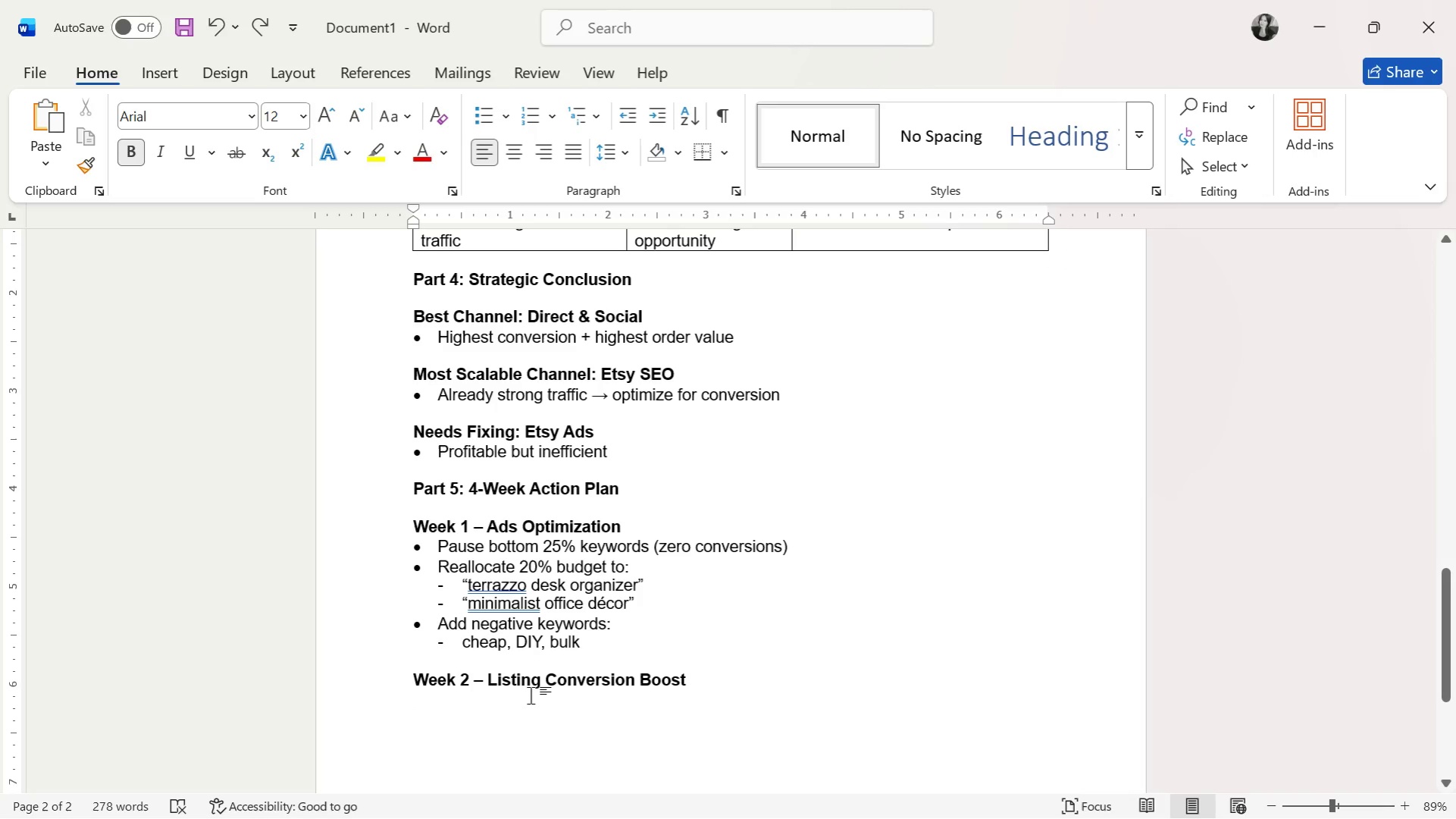 
key(Control+C)
 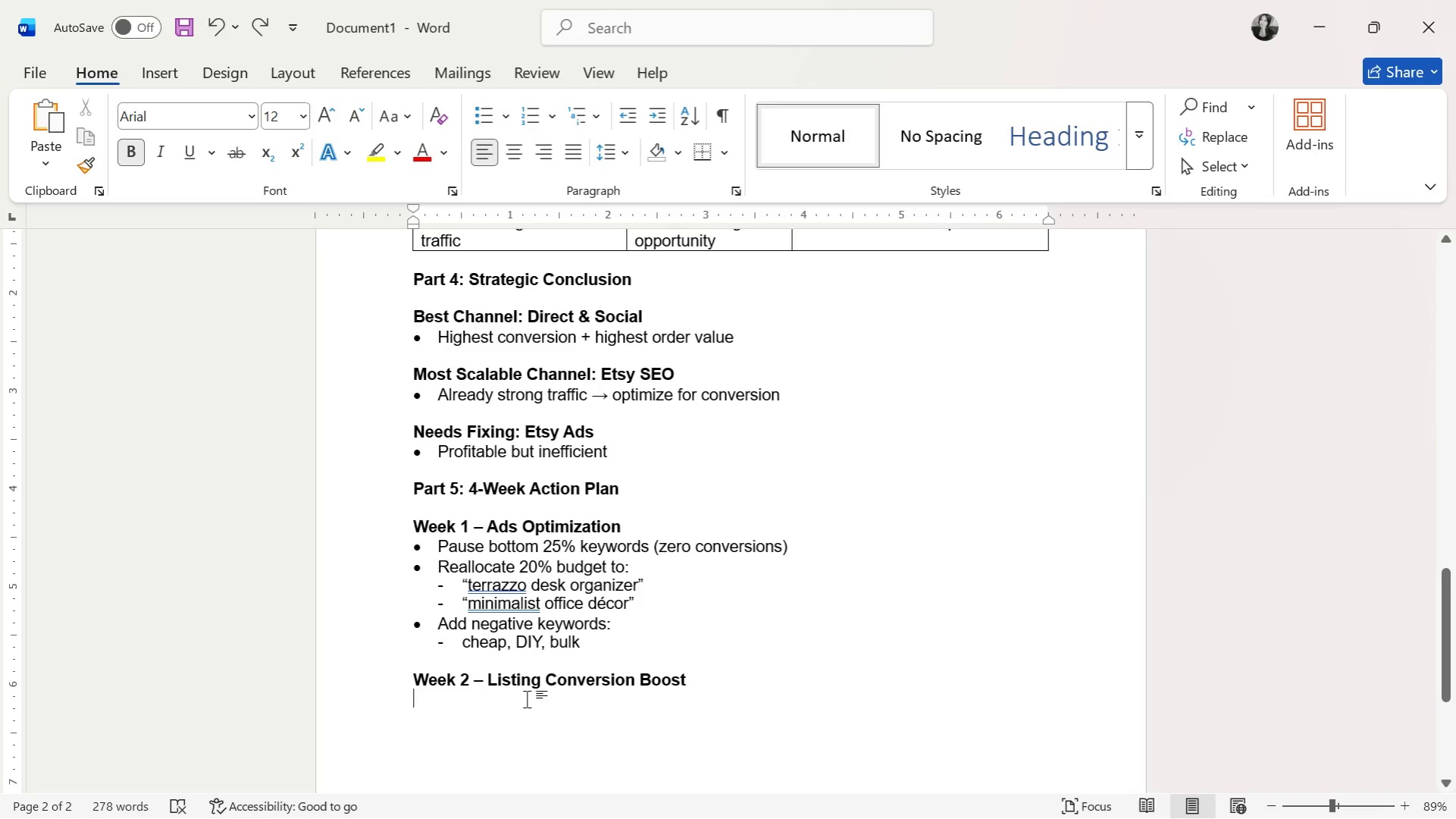 
key(Alt+AltLeft)
 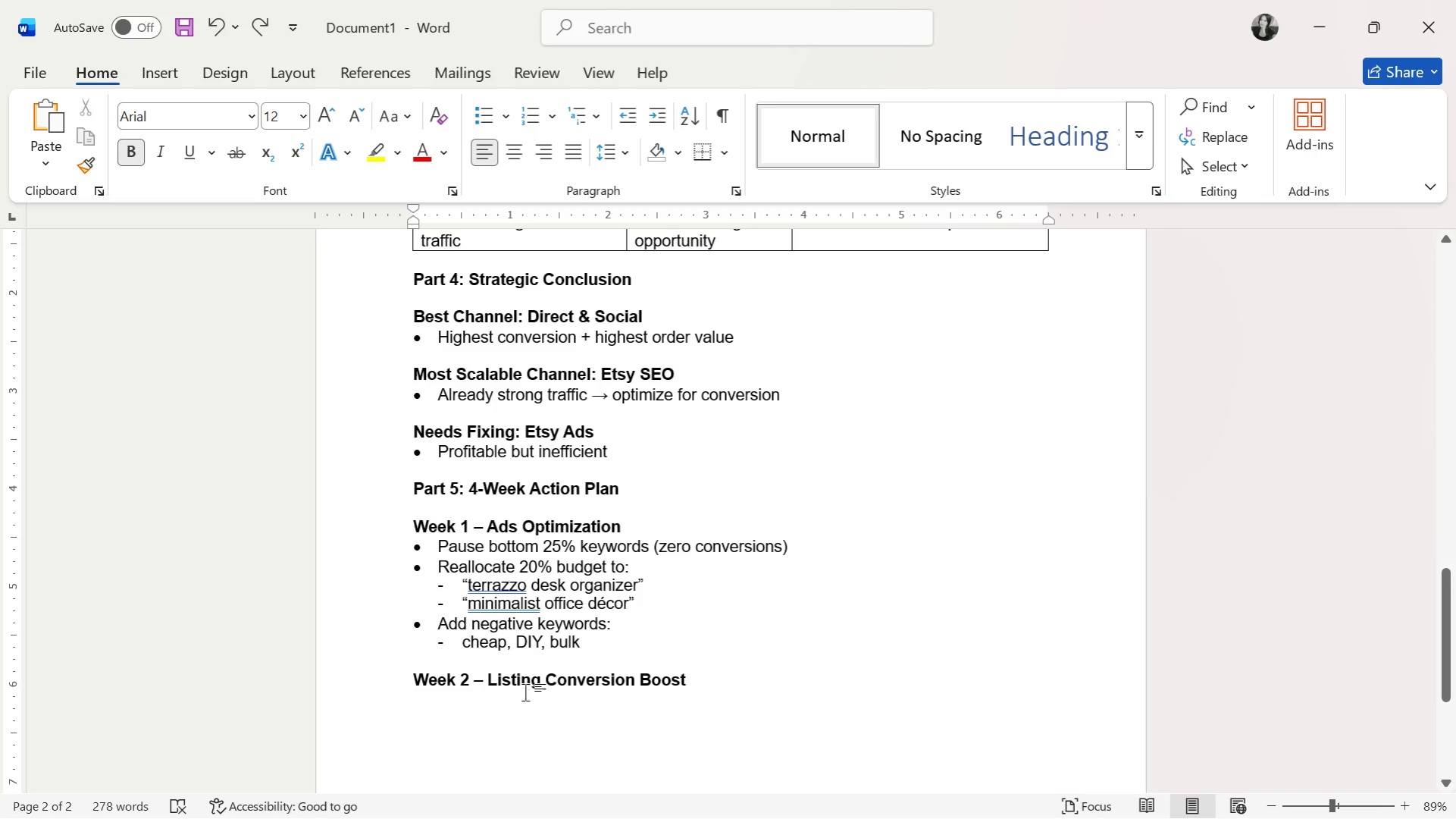 
key(Alt+Tab)